 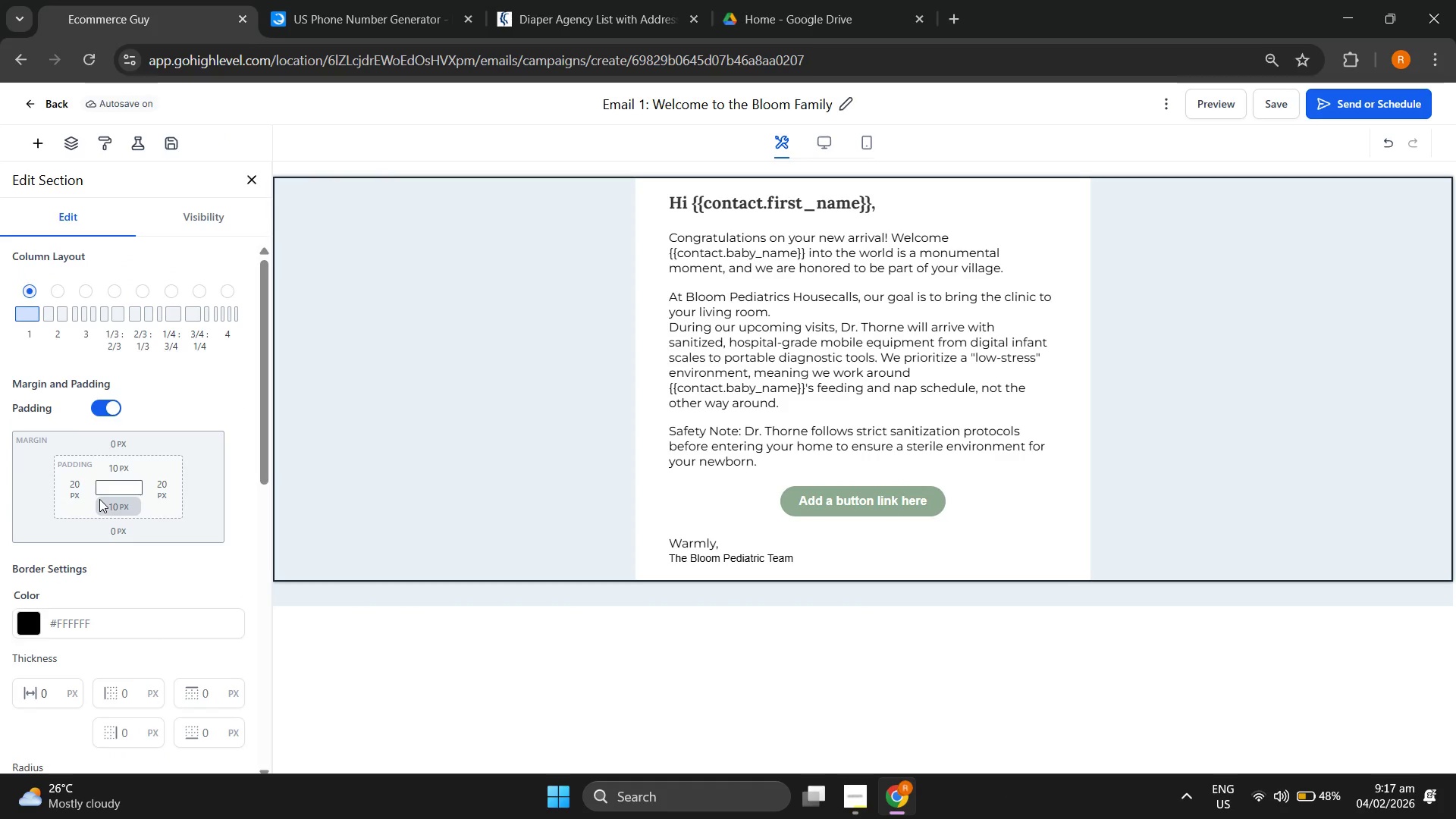 
scroll: coordinate [107, 497], scroll_direction: down, amount: 4.0
 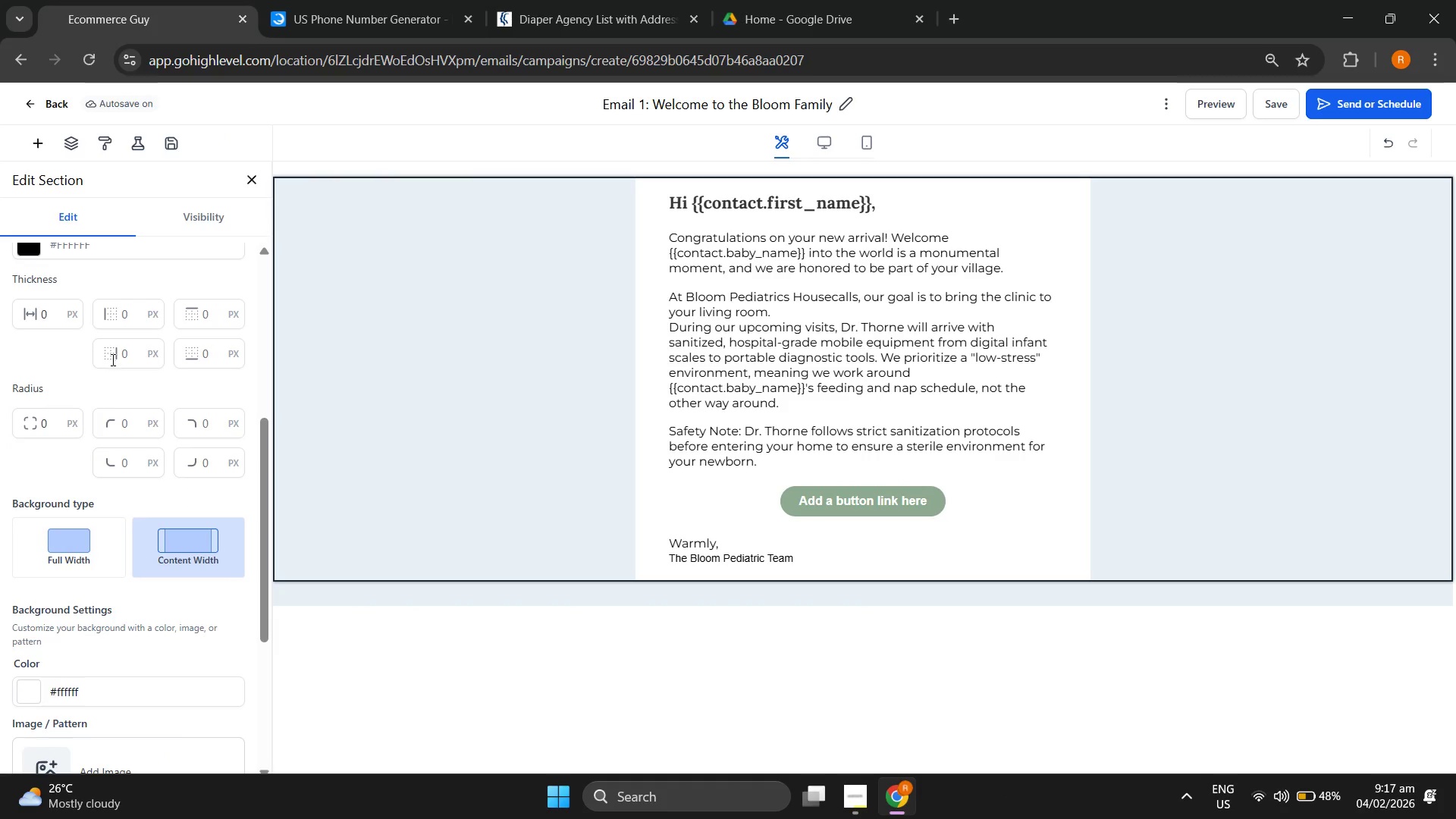 
scroll: coordinate [111, 362], scroll_direction: up, amount: 4.0
 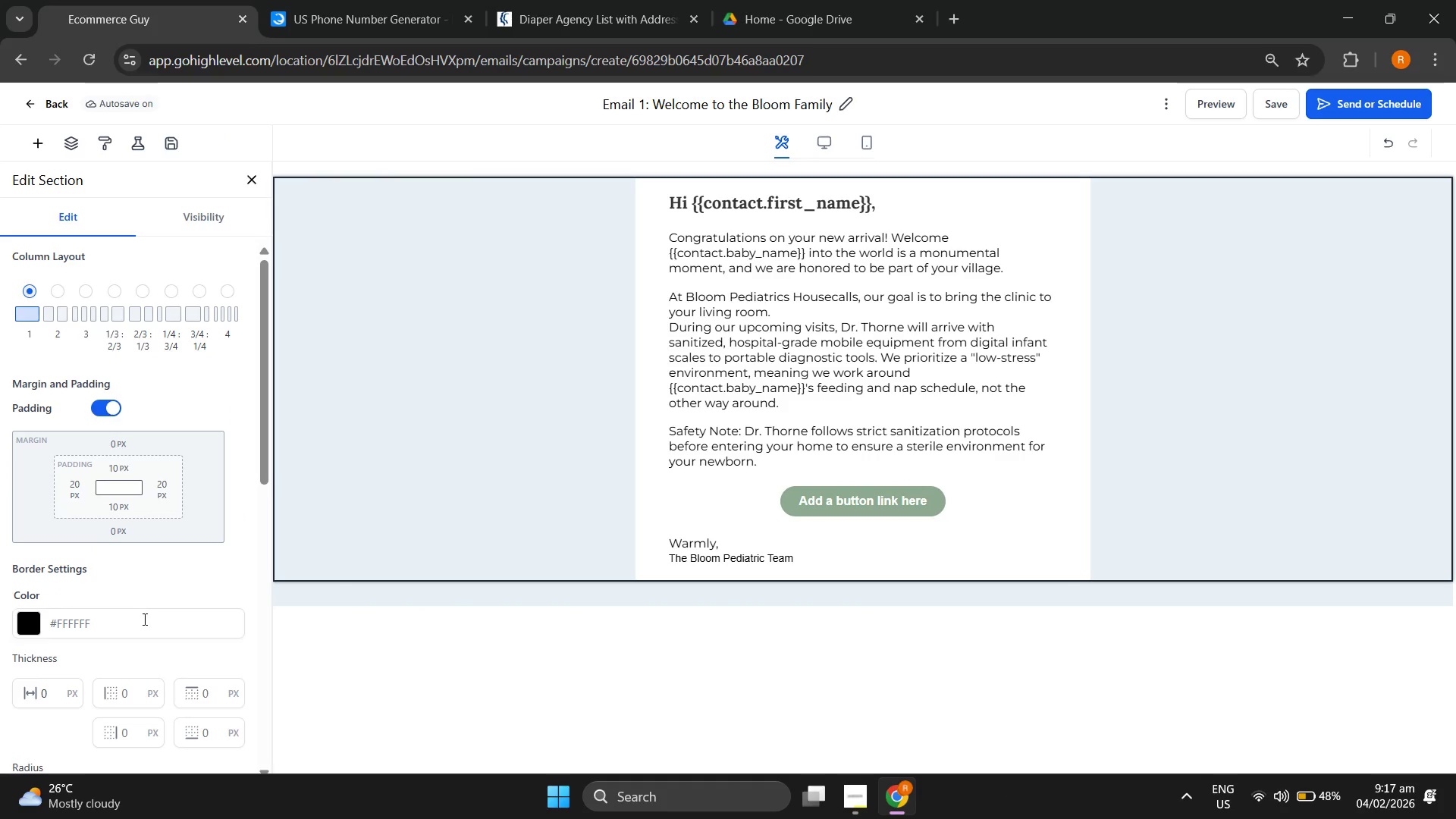 
double_click([143, 618])
 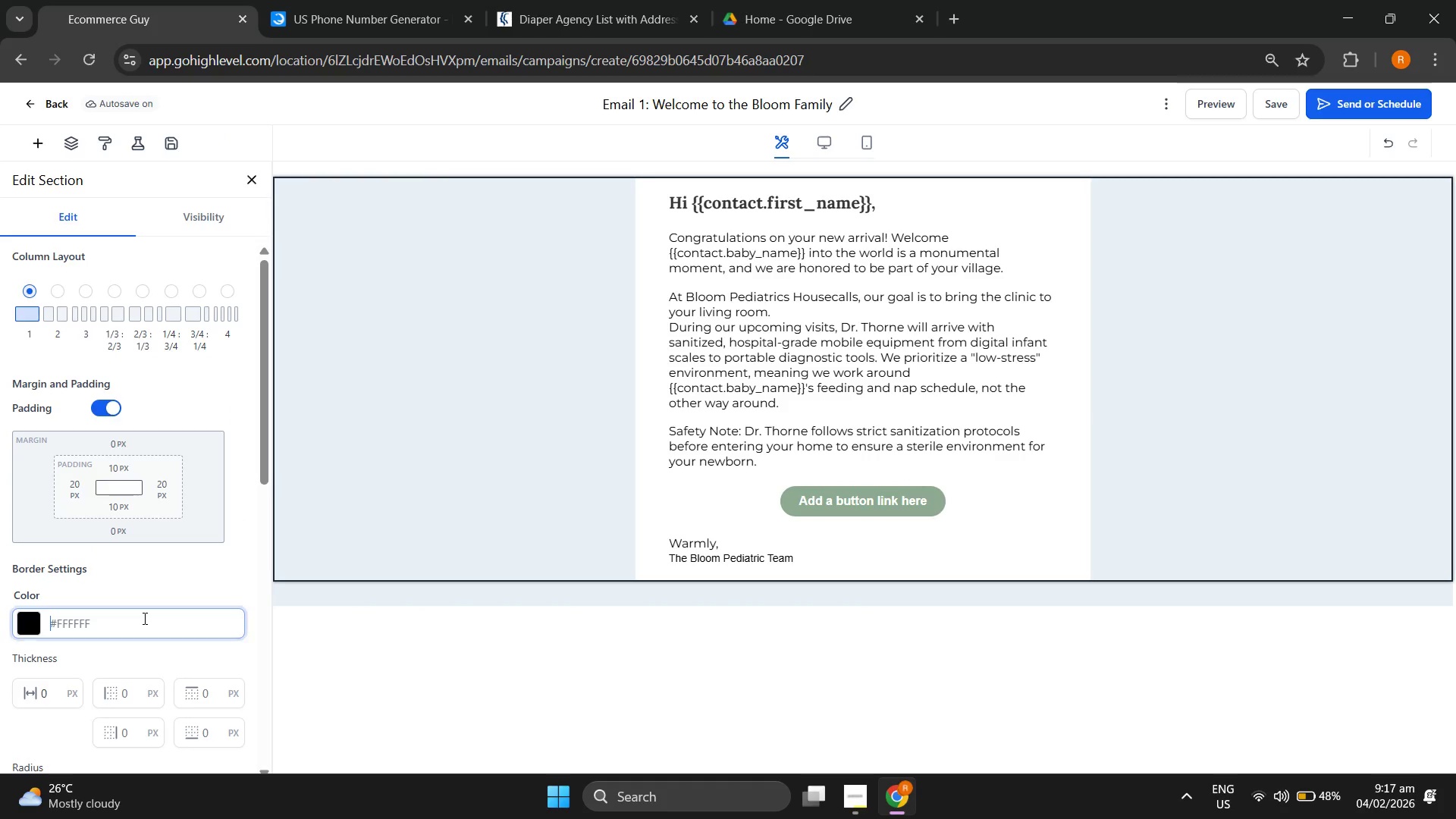 
triple_click([143, 618])
 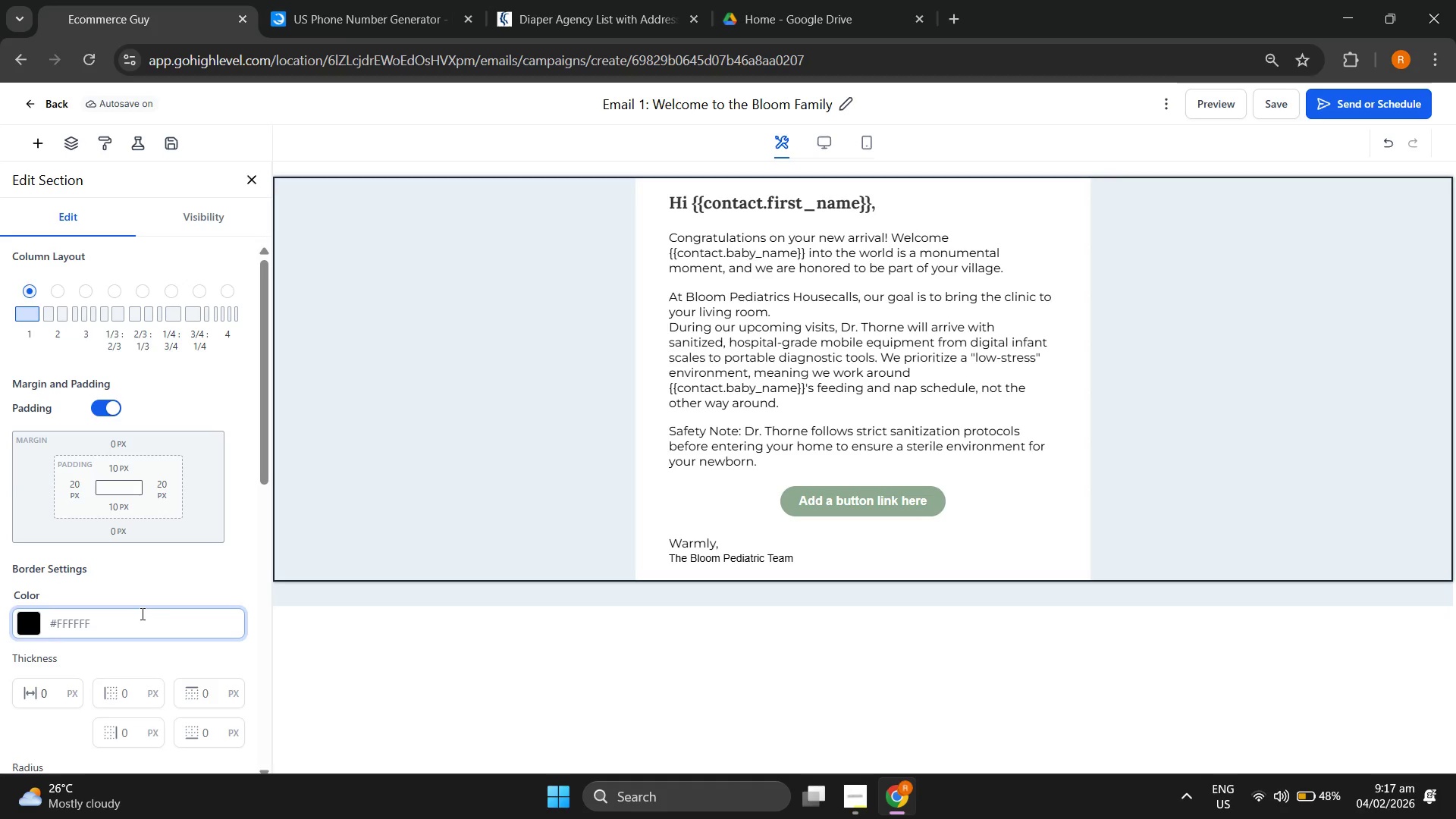 
type(#dadad)
key(Backspace)
key(Backspace)
key(Backspace)
key(Backspace)
key(Backspace)
type(FAFAFA)
 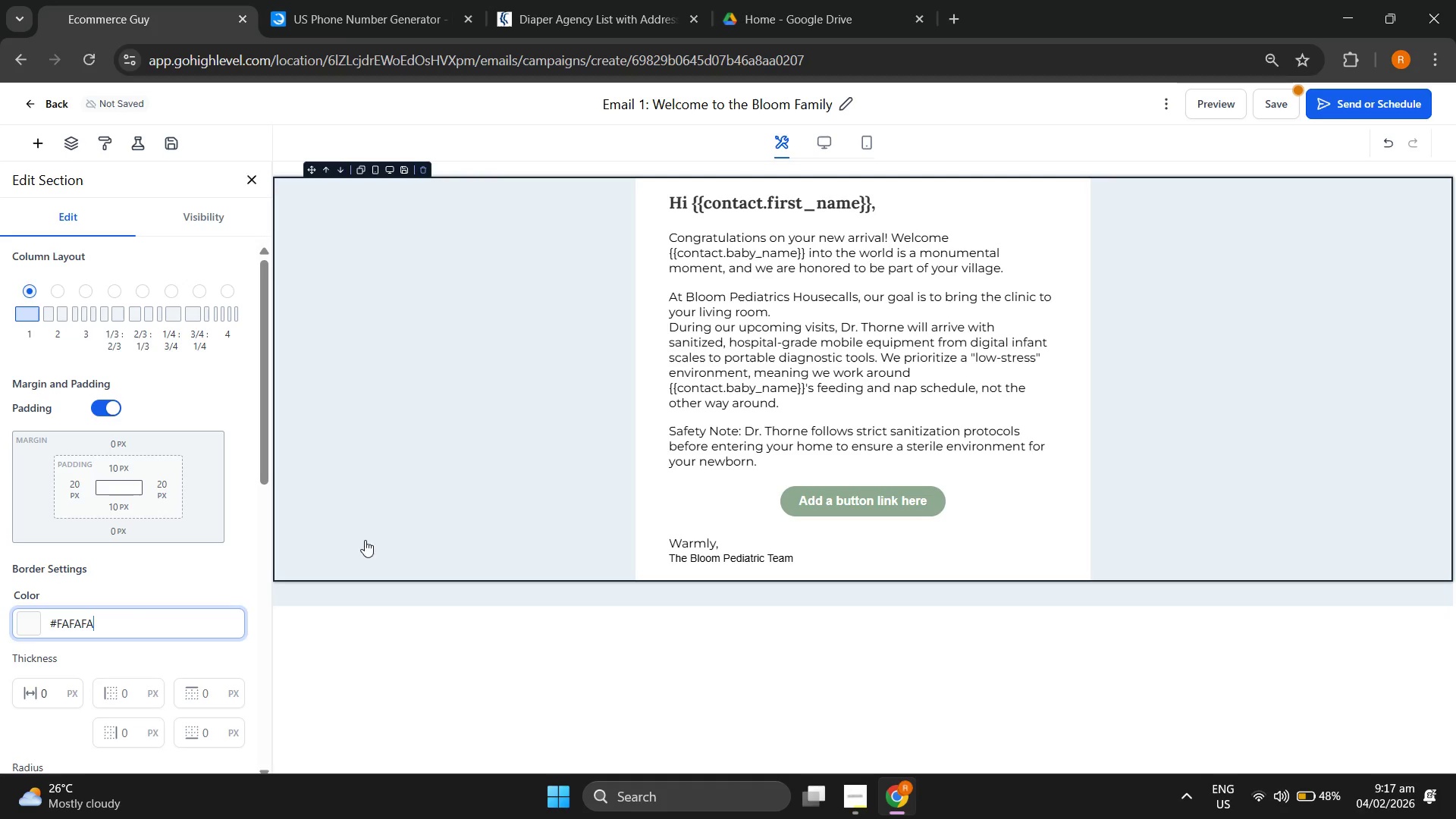 
scroll: coordinate [86, 513], scroll_direction: down, amount: 10.0
 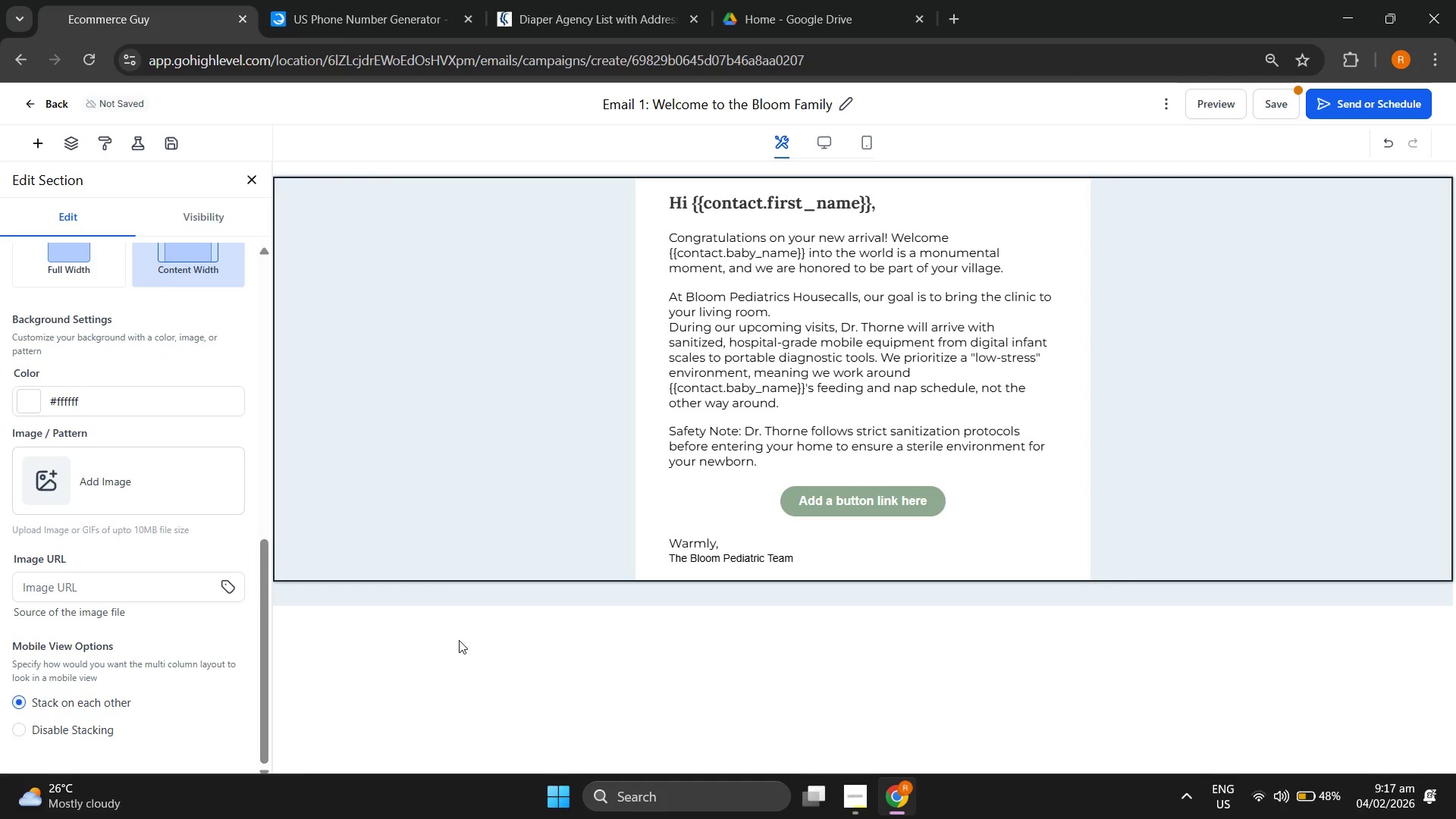 
left_click([431, 416])
 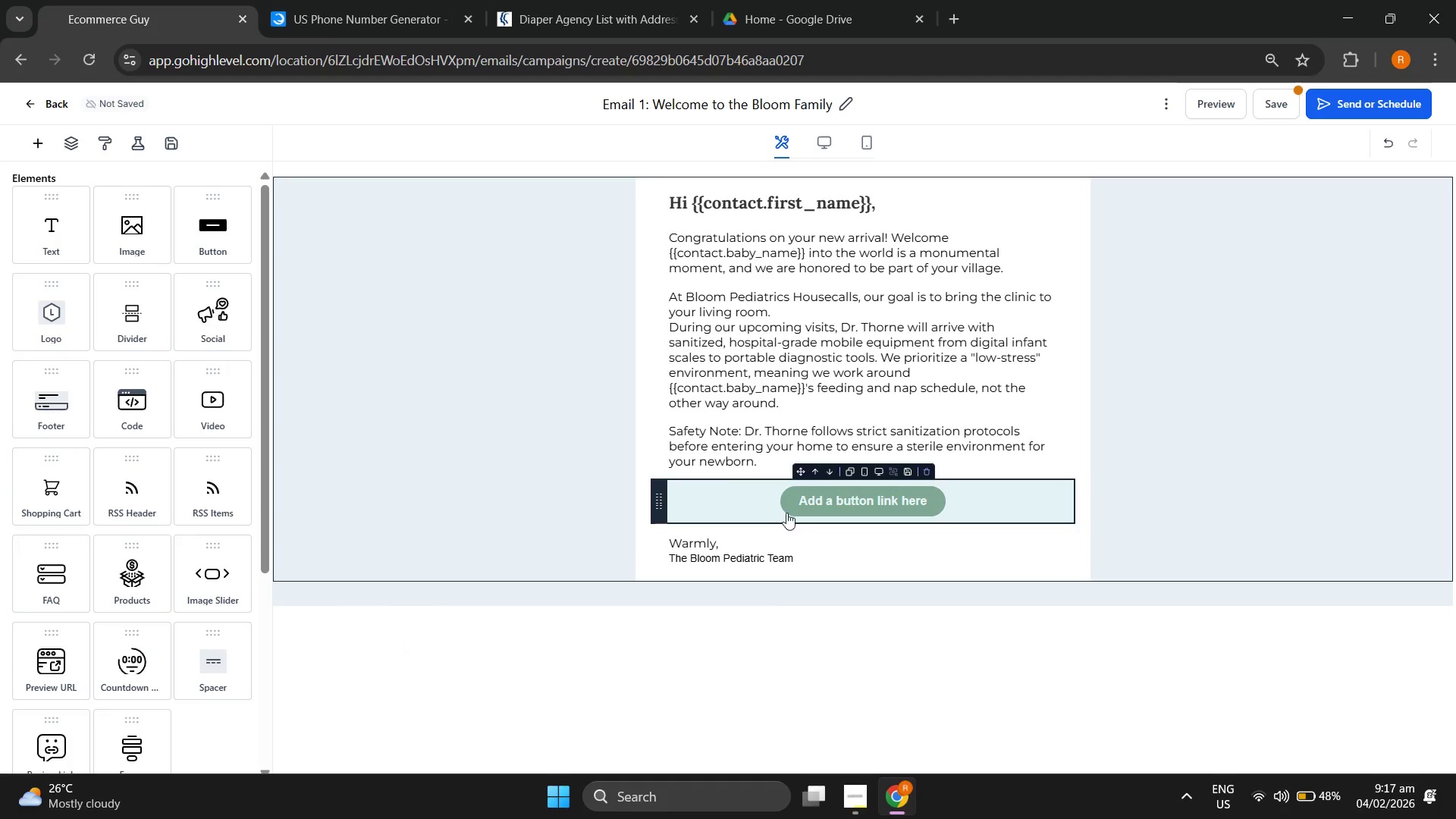 
left_click([758, 500])
 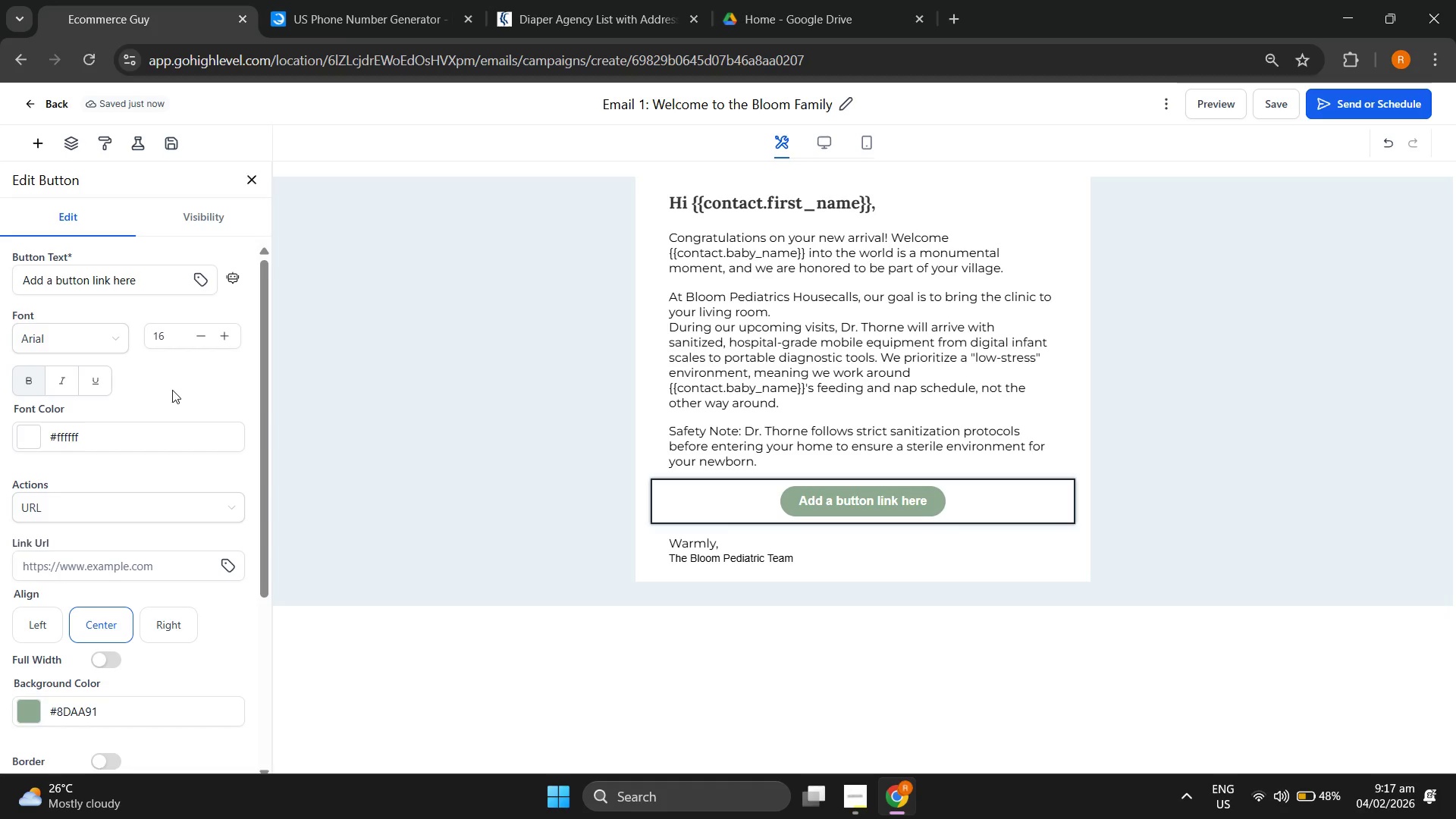 
scroll: coordinate [172, 388], scroll_direction: down, amount: 1.0
 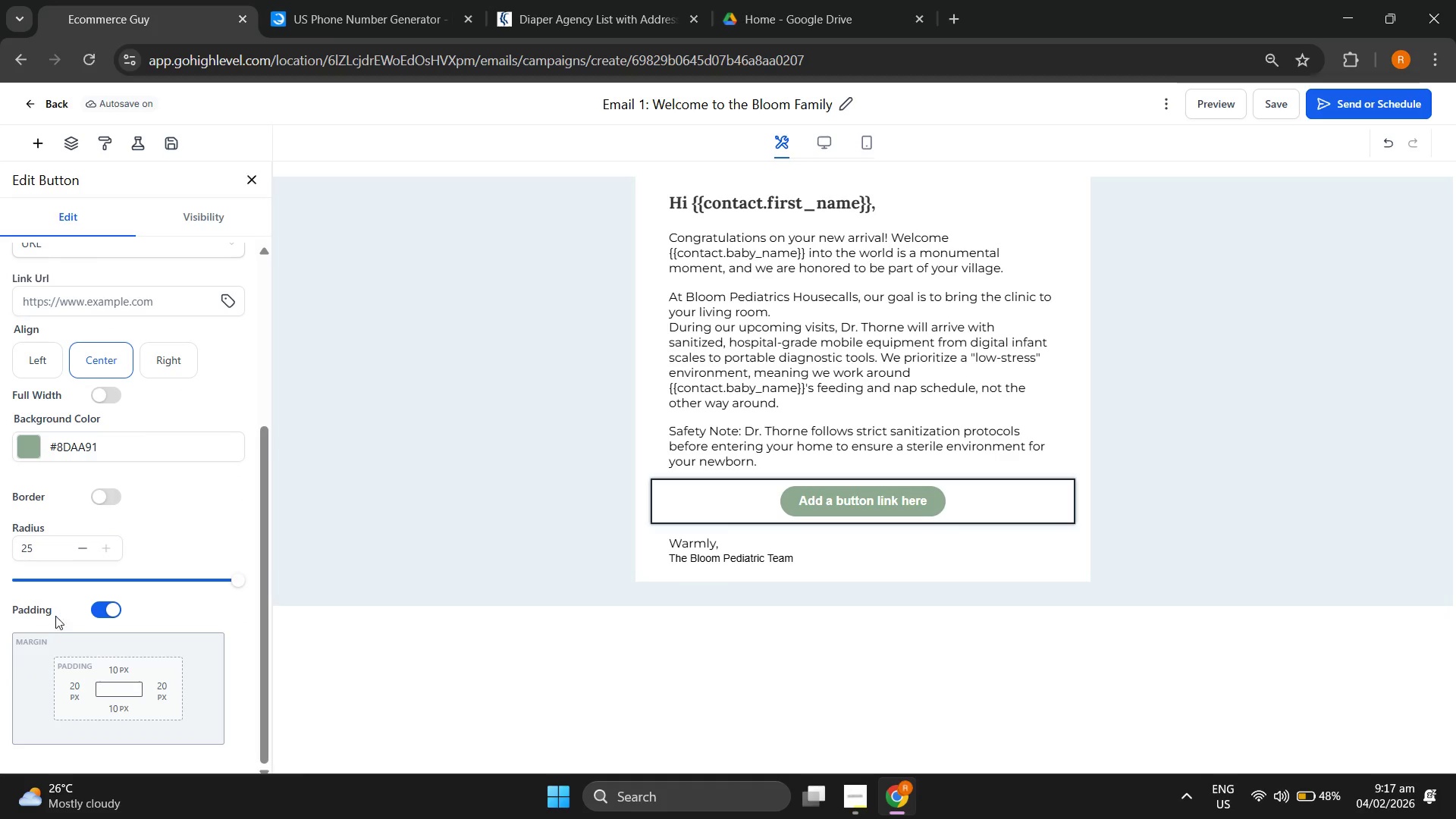 
left_click([77, 679])
 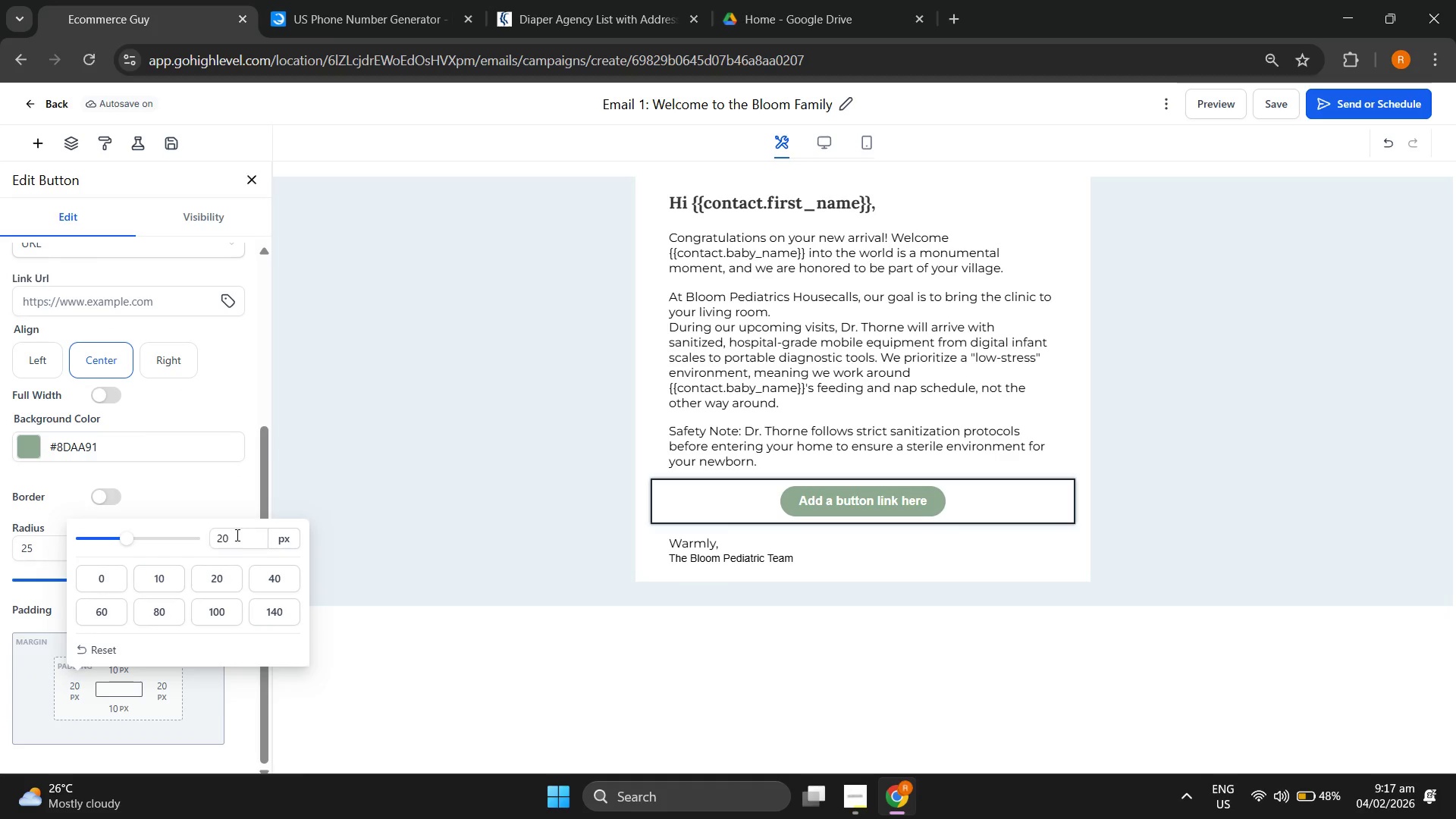 
double_click([237, 534])
 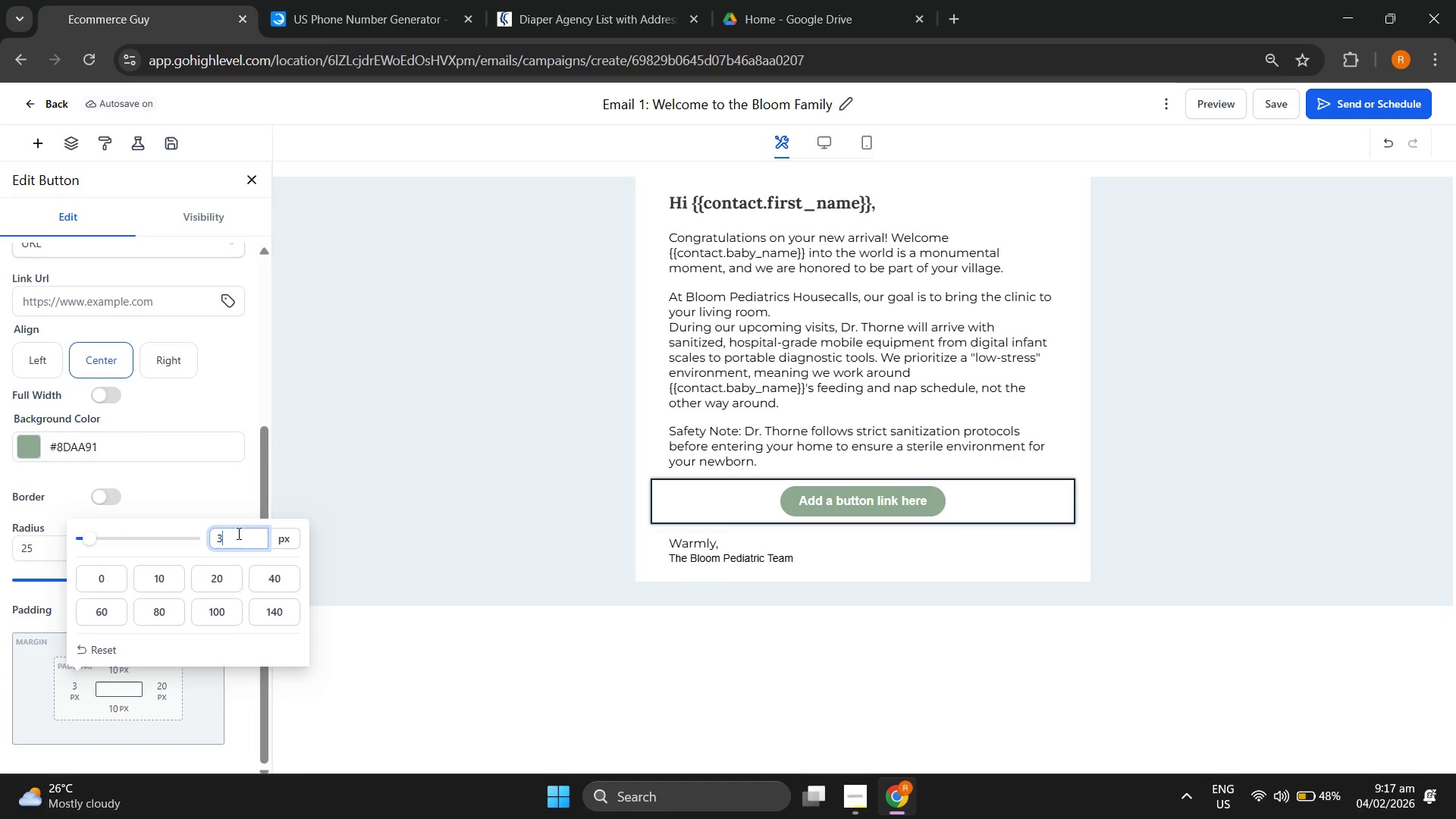 
type(30)
 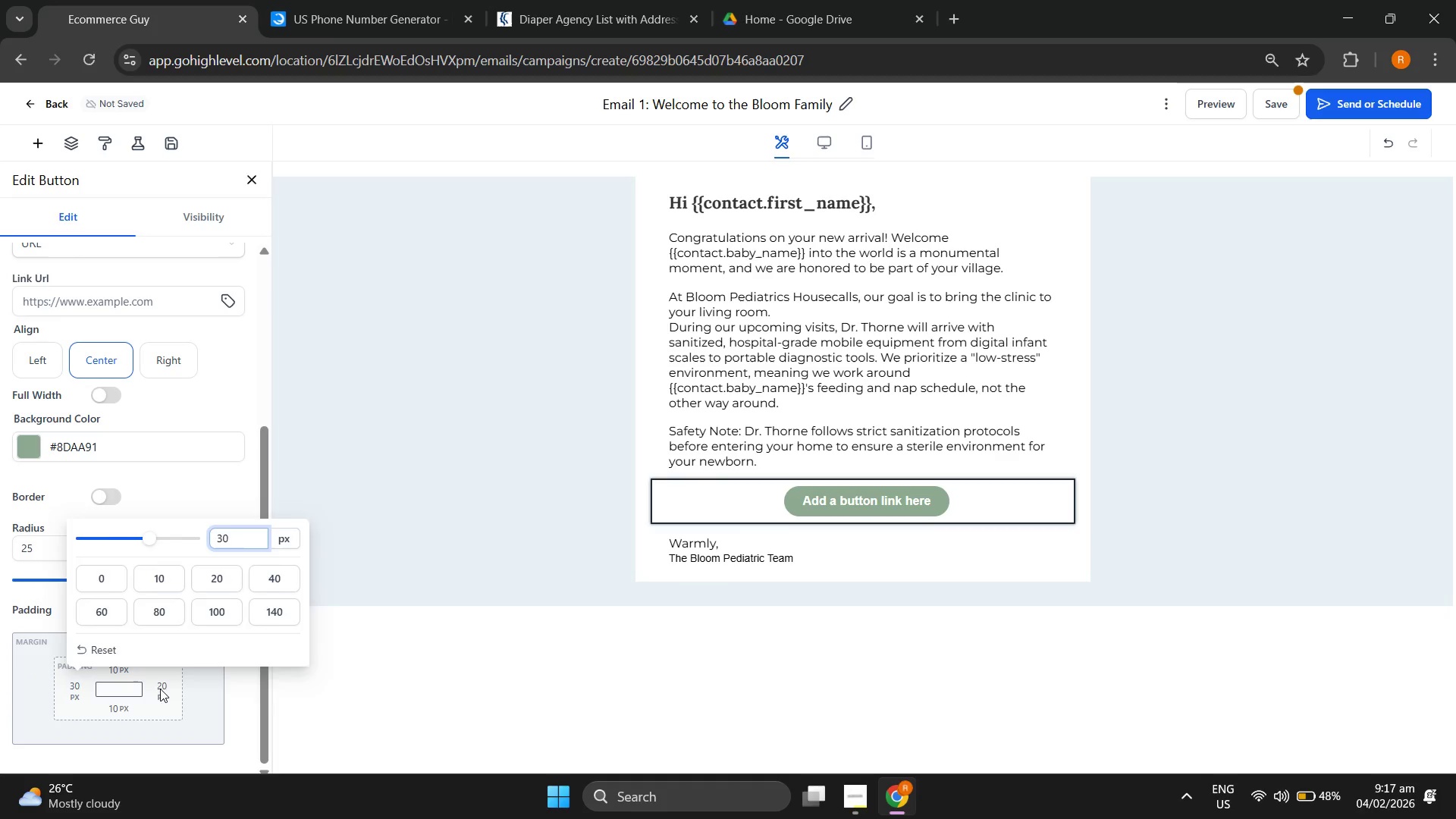 
double_click([160, 689])
 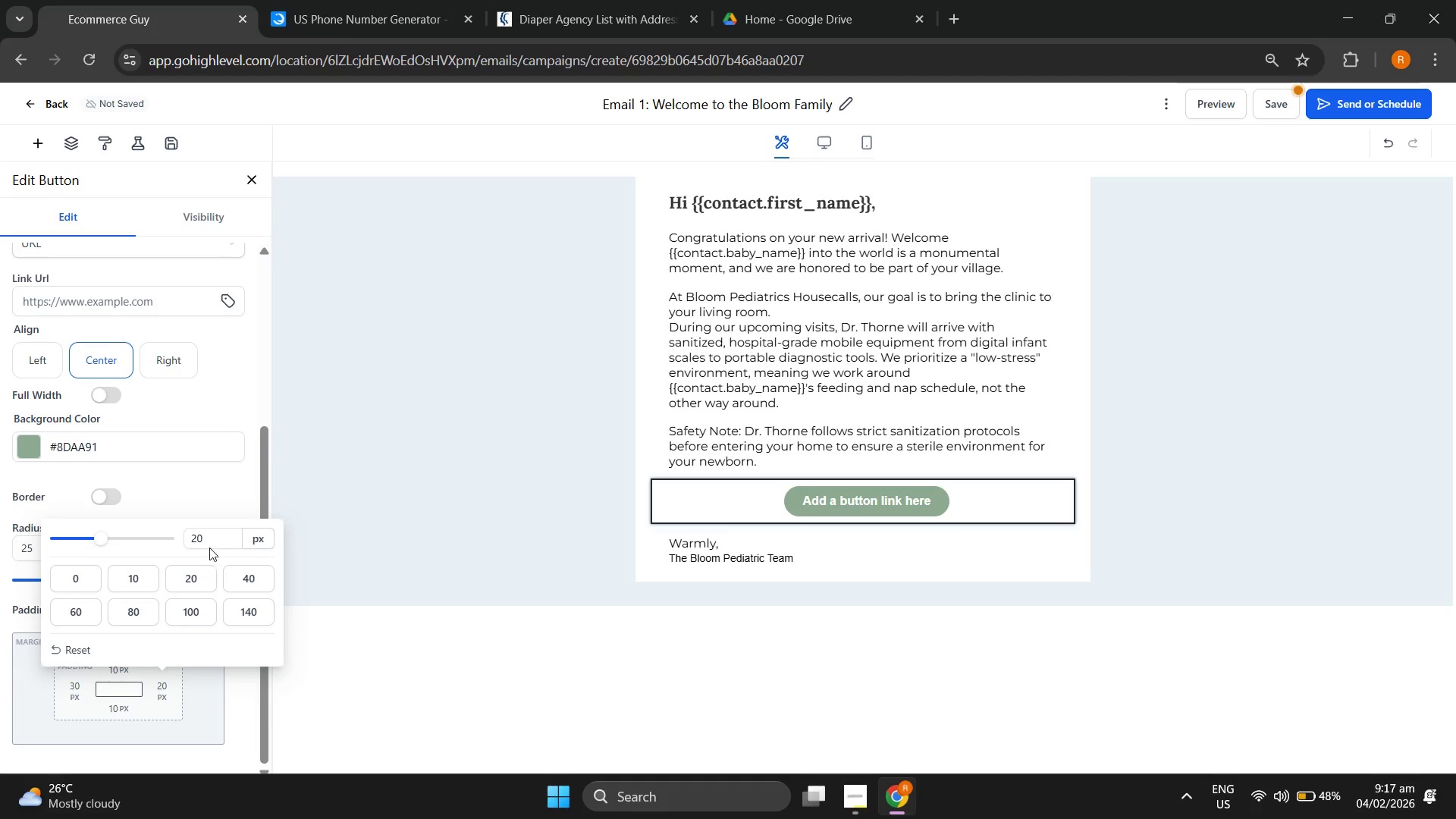 
double_click([209, 543])
 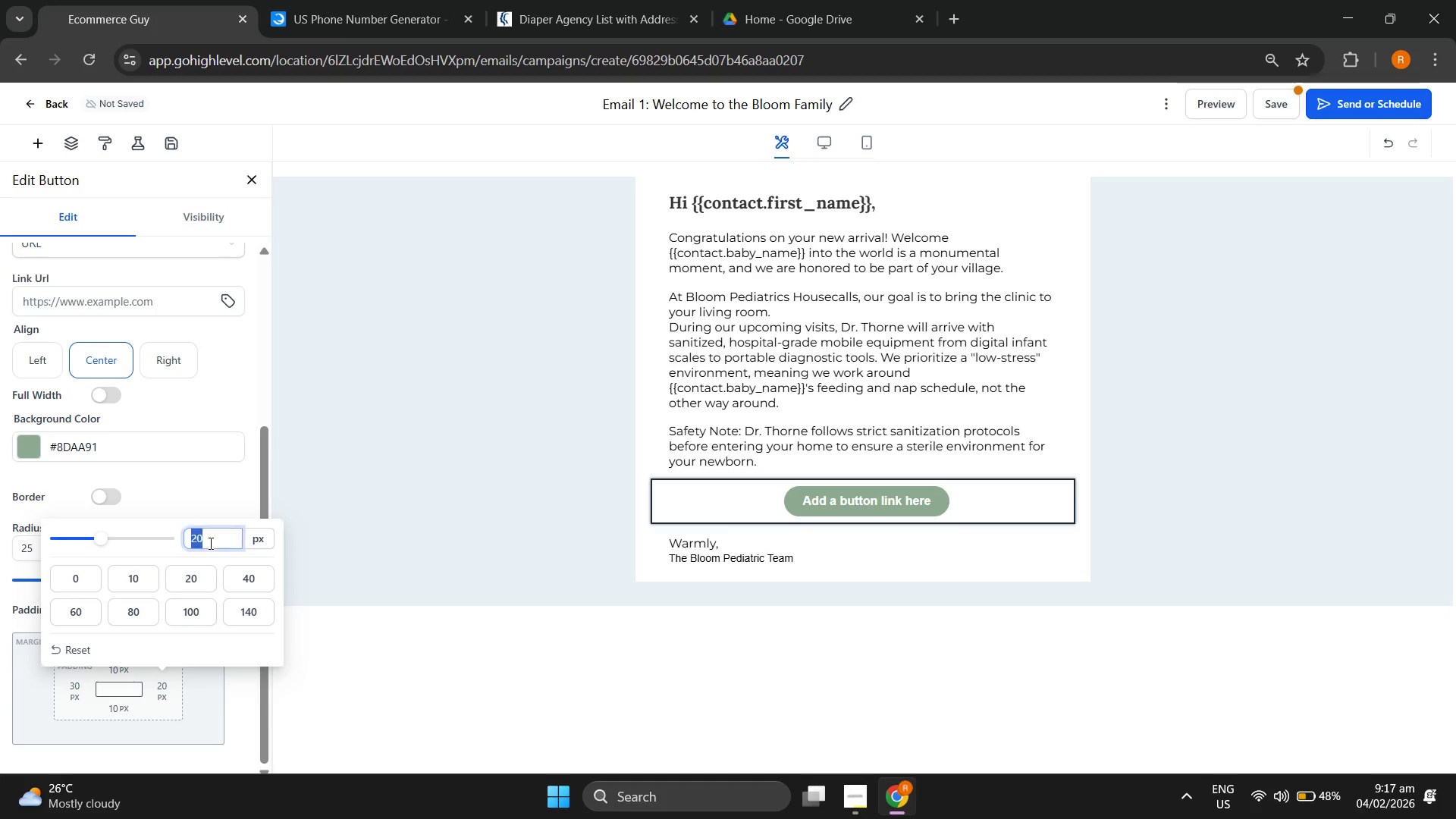 
type(30)
 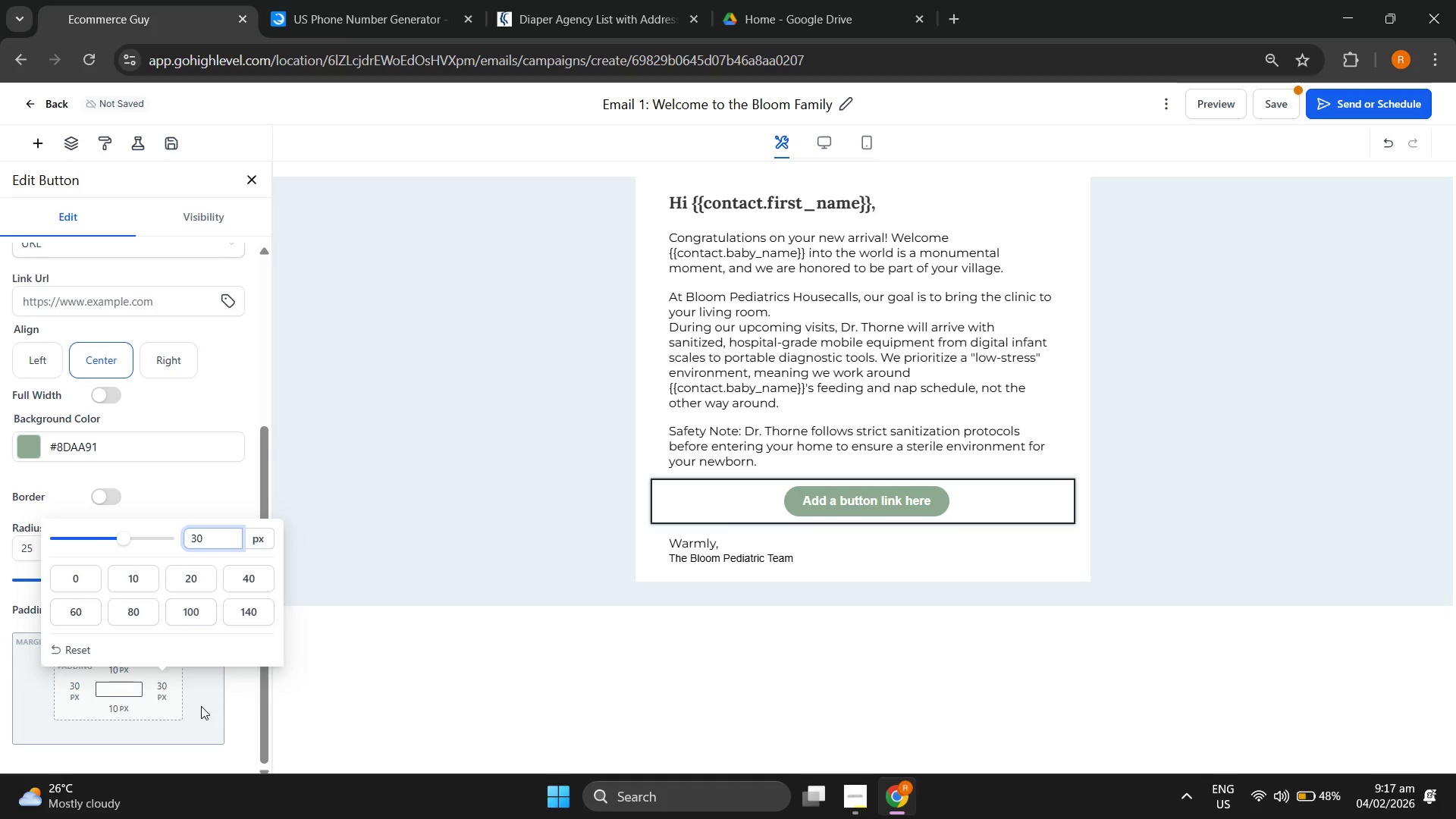 
left_click([223, 701])
 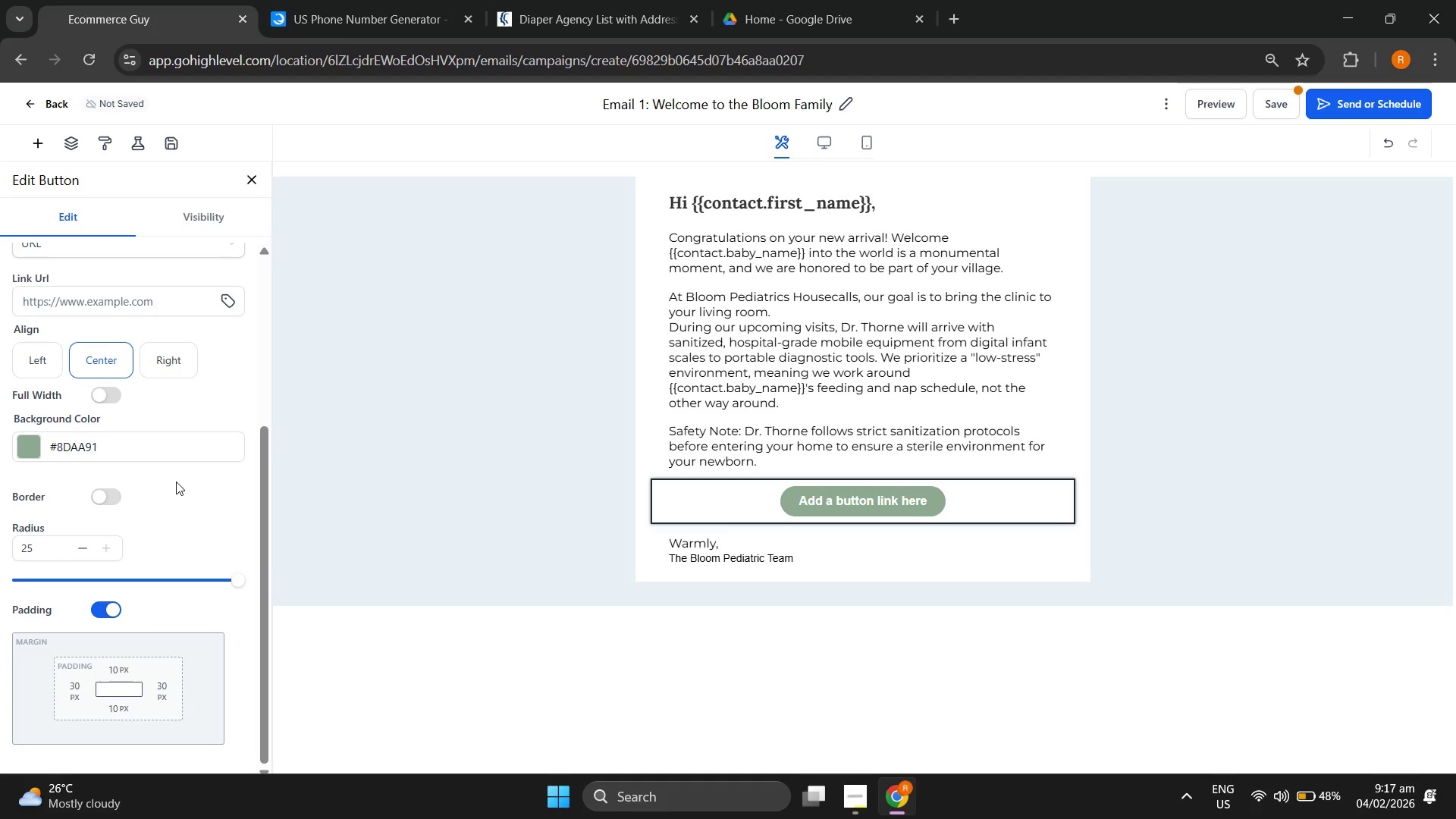 
scroll: coordinate [171, 482], scroll_direction: up, amount: 5.0
 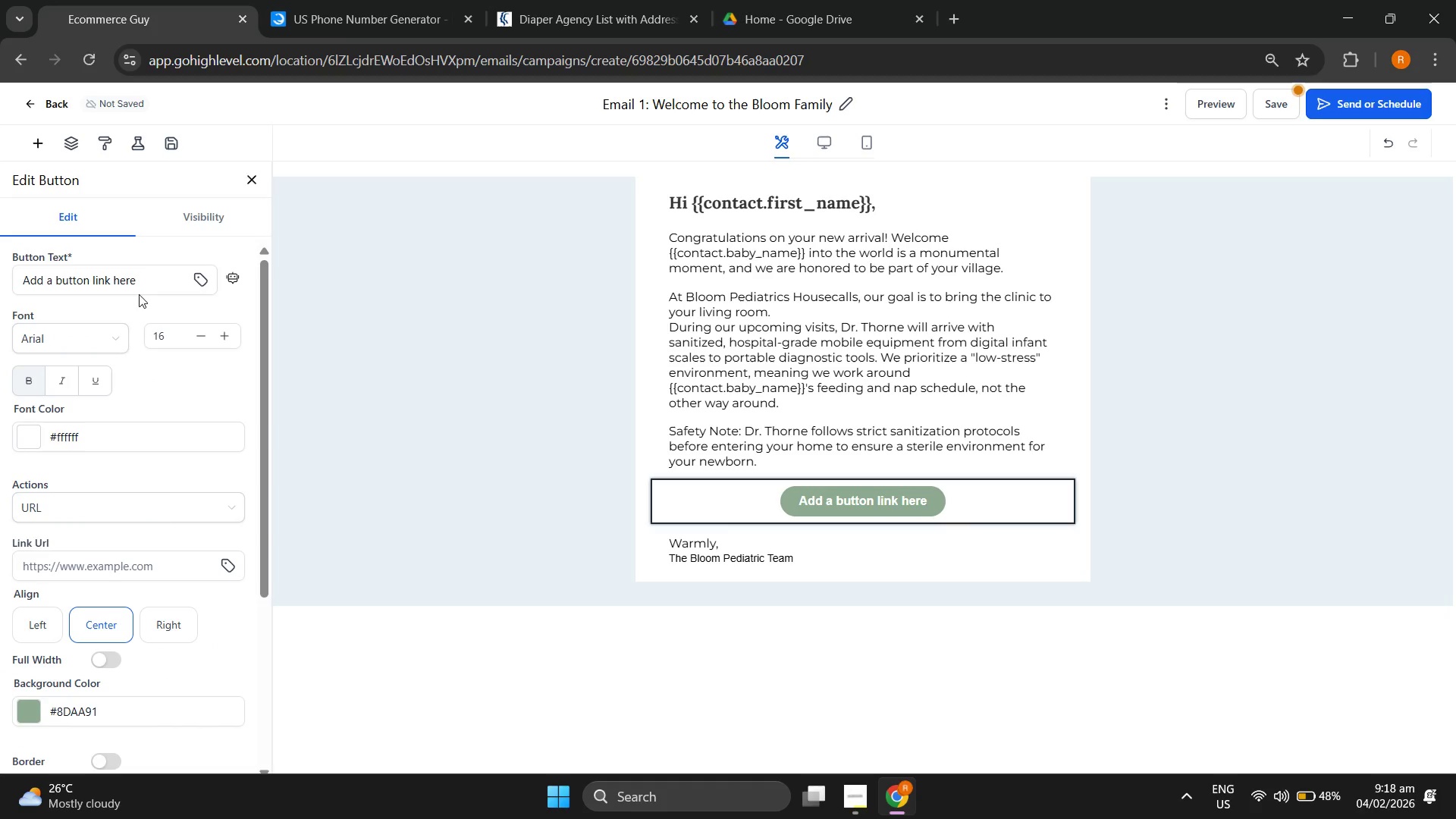 
double_click([143, 286])
 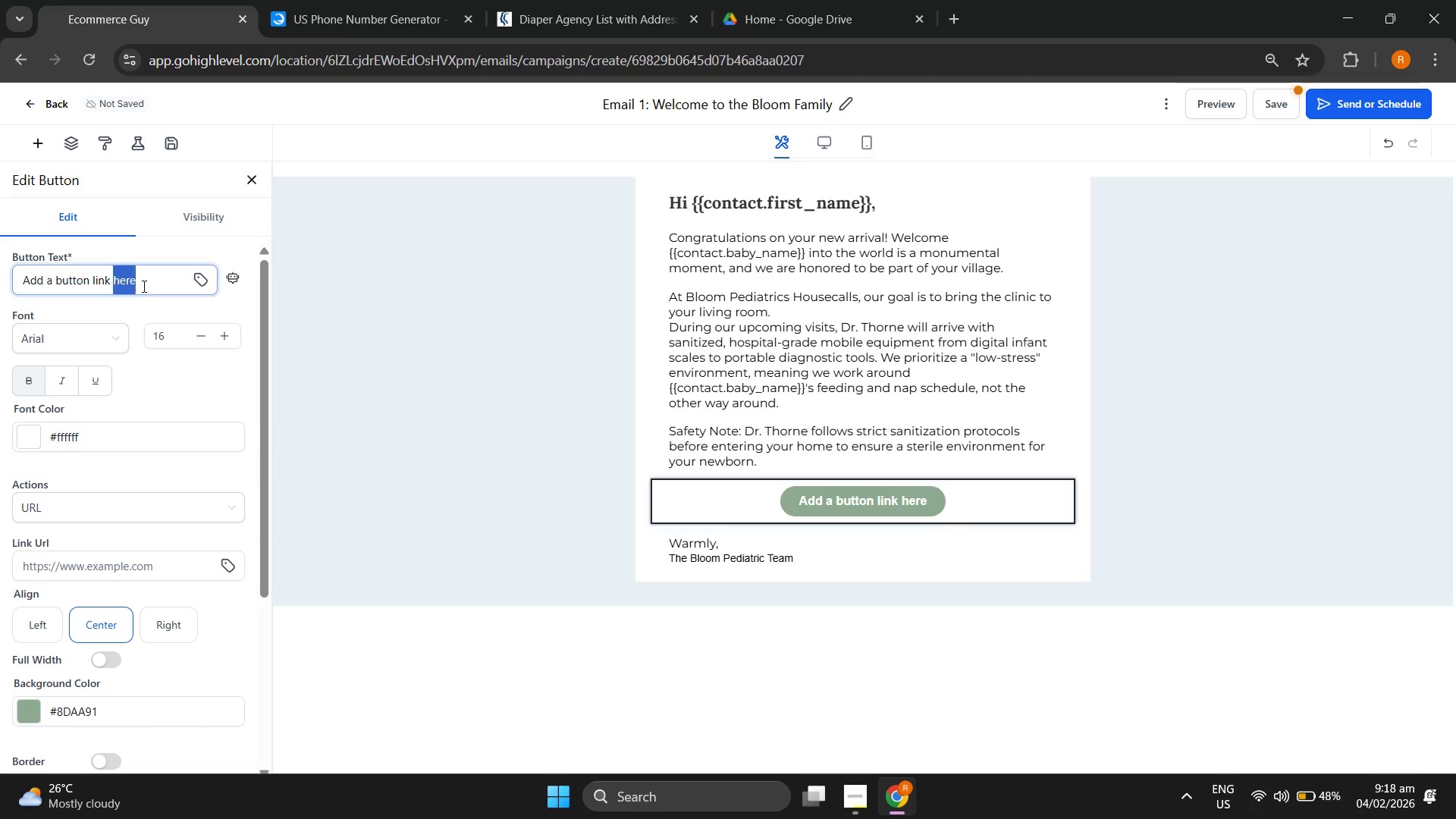 
triple_click([143, 286])
 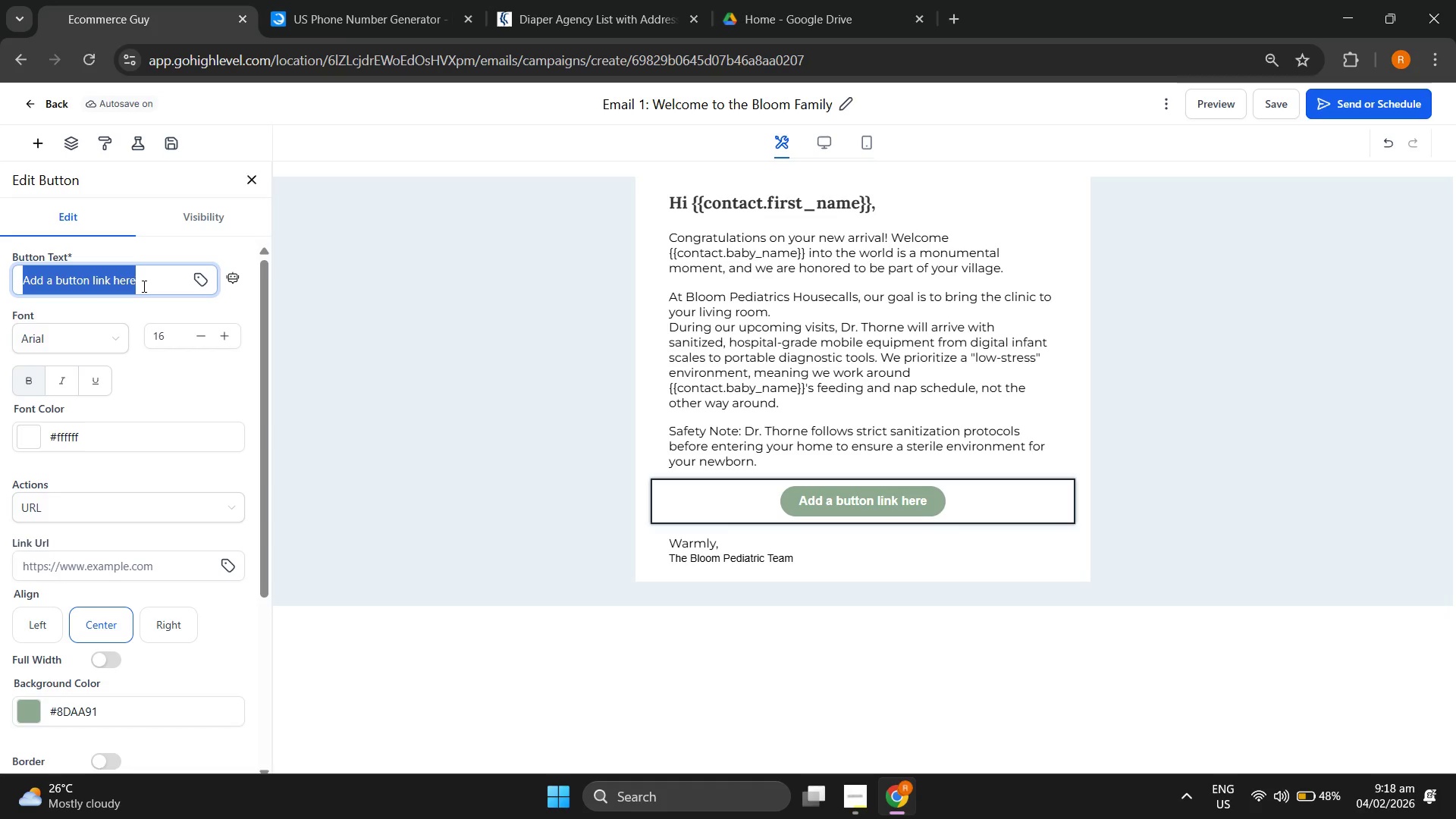 
wait(11.23)
 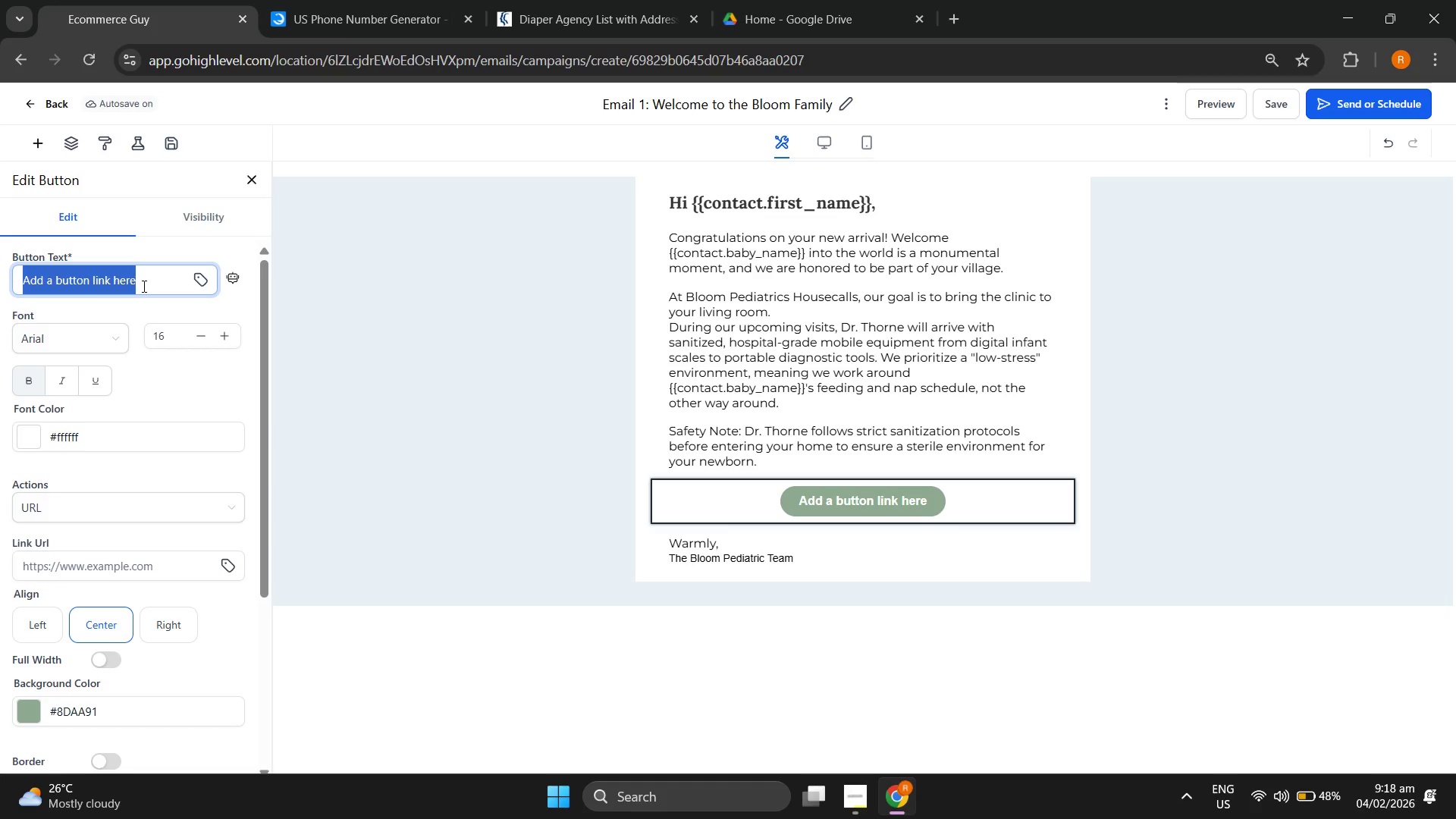 
type(vIEW)
key(Backspace)
key(Backspace)
key(Backspace)
type(V)
key(Backspace)
key(Backspace)
type(View Our Safety *)
key(Backspace)
type(& Equipmetn)
key(Backspace)
key(Backspace)
type(nt GF)
key(Backspace)
type(i)
key(Backspace)
type(uide)
 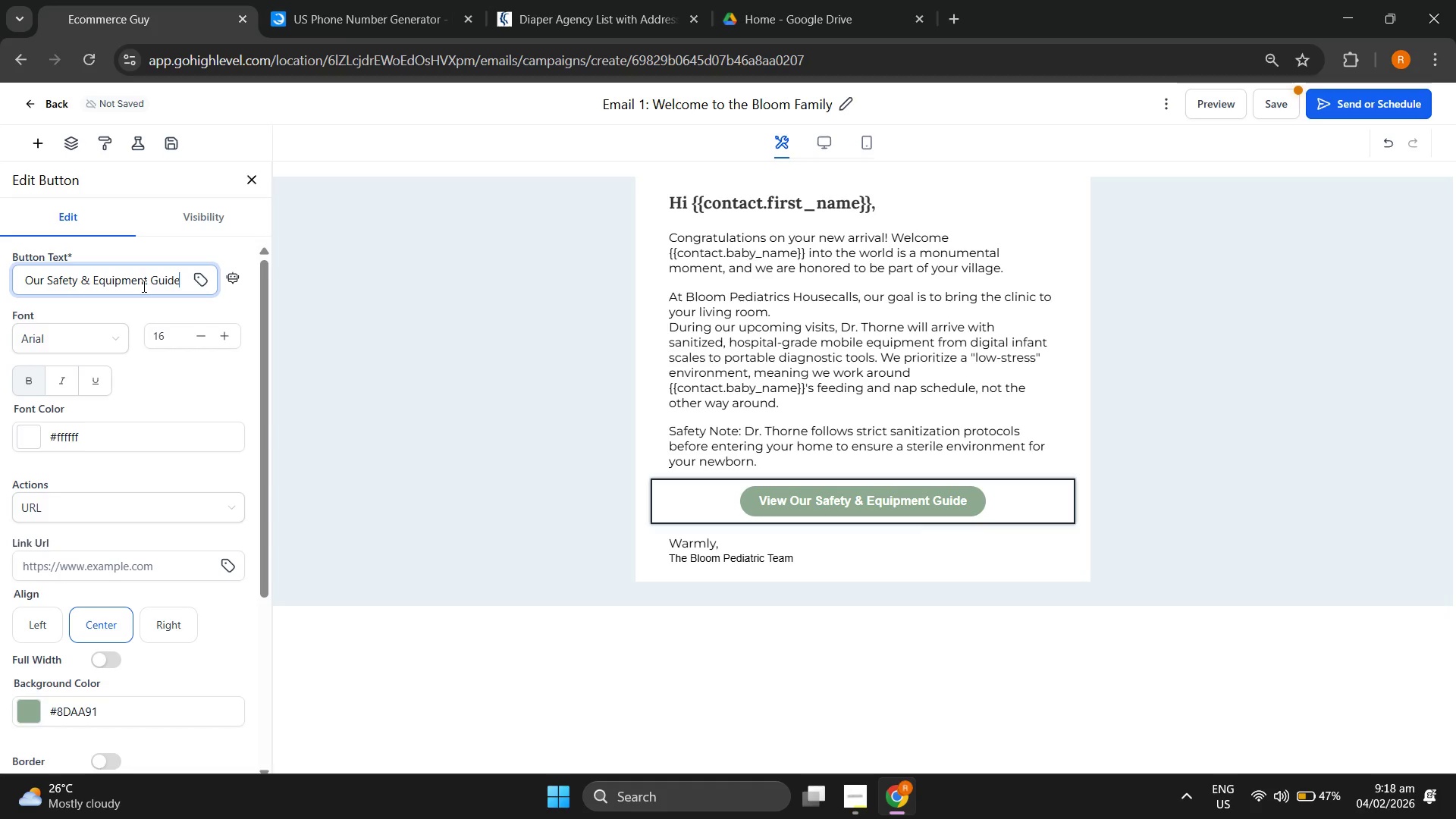 
left_click([229, 563])
 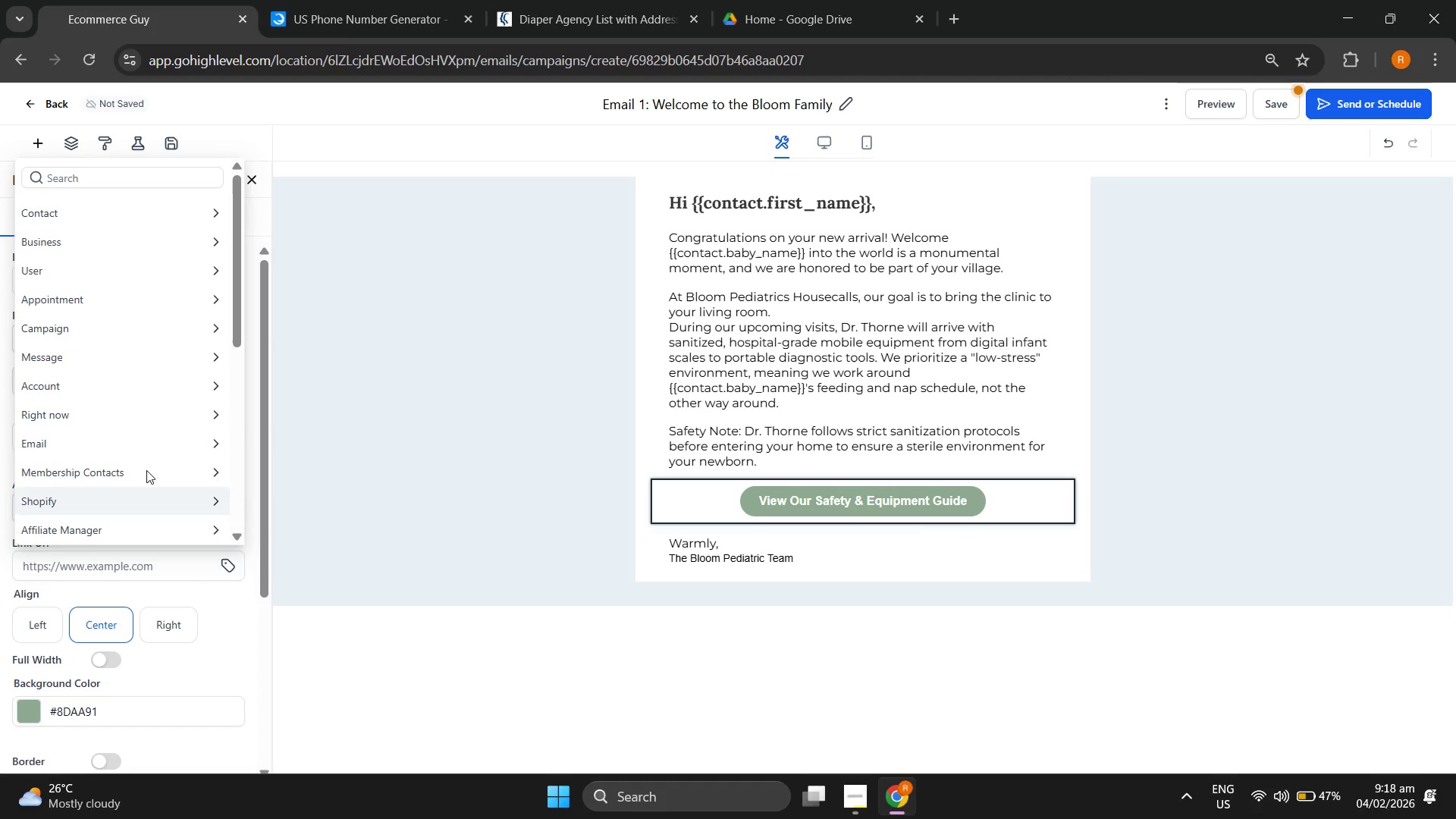 
left_click([118, 530])
 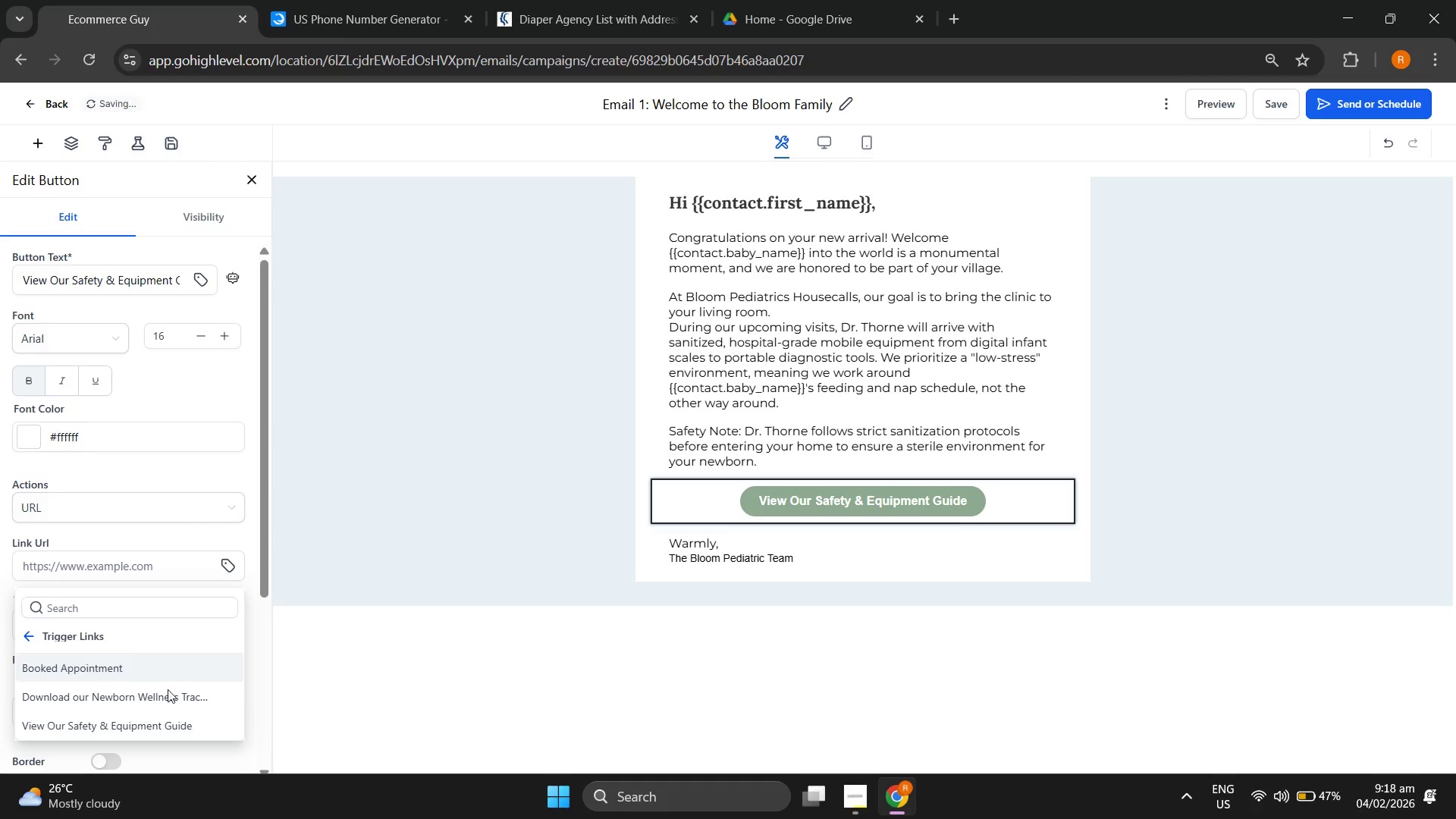 
scroll: coordinate [123, 451], scroll_direction: down, amount: 7.0
 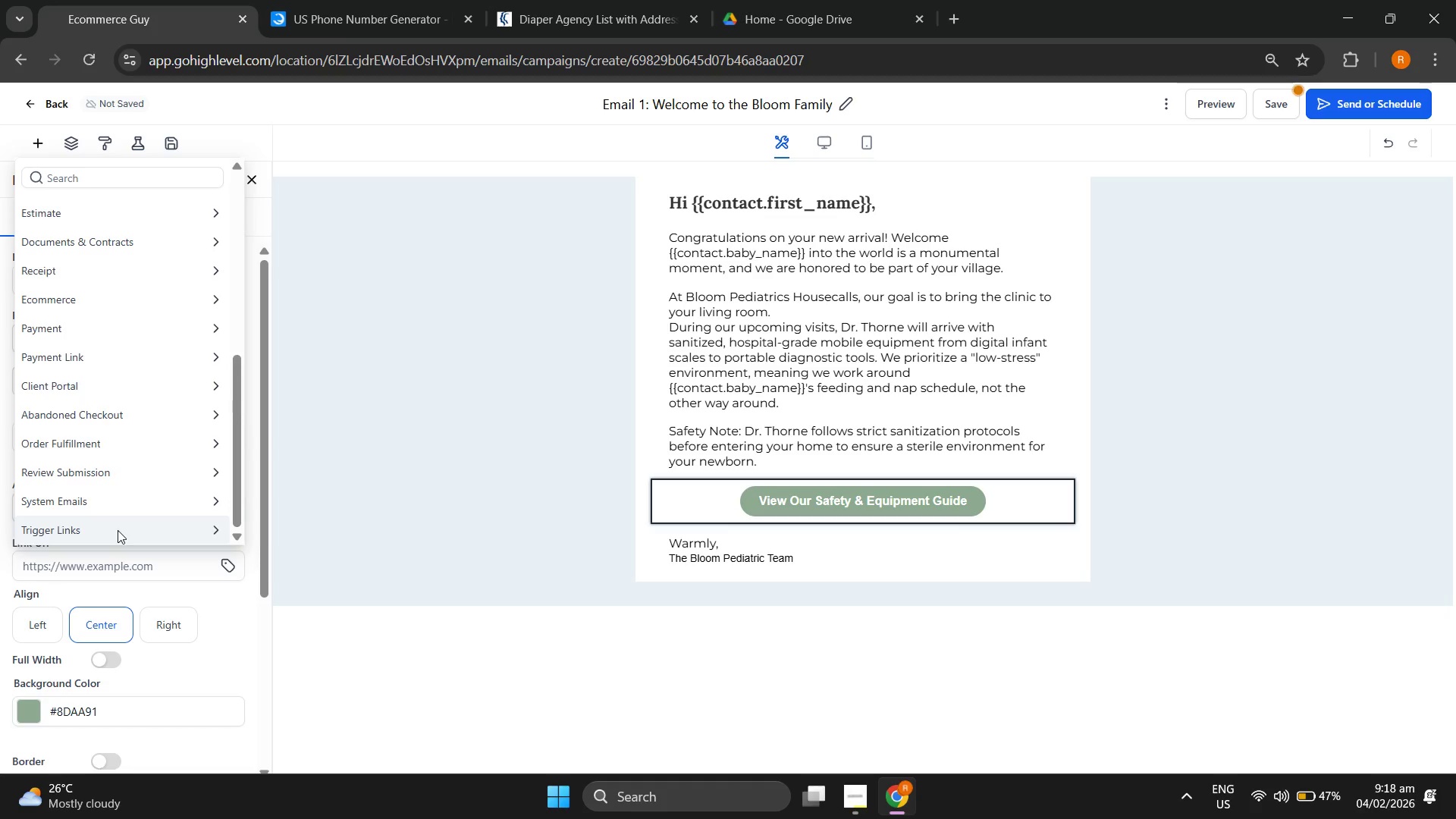 
left_click([160, 719])
 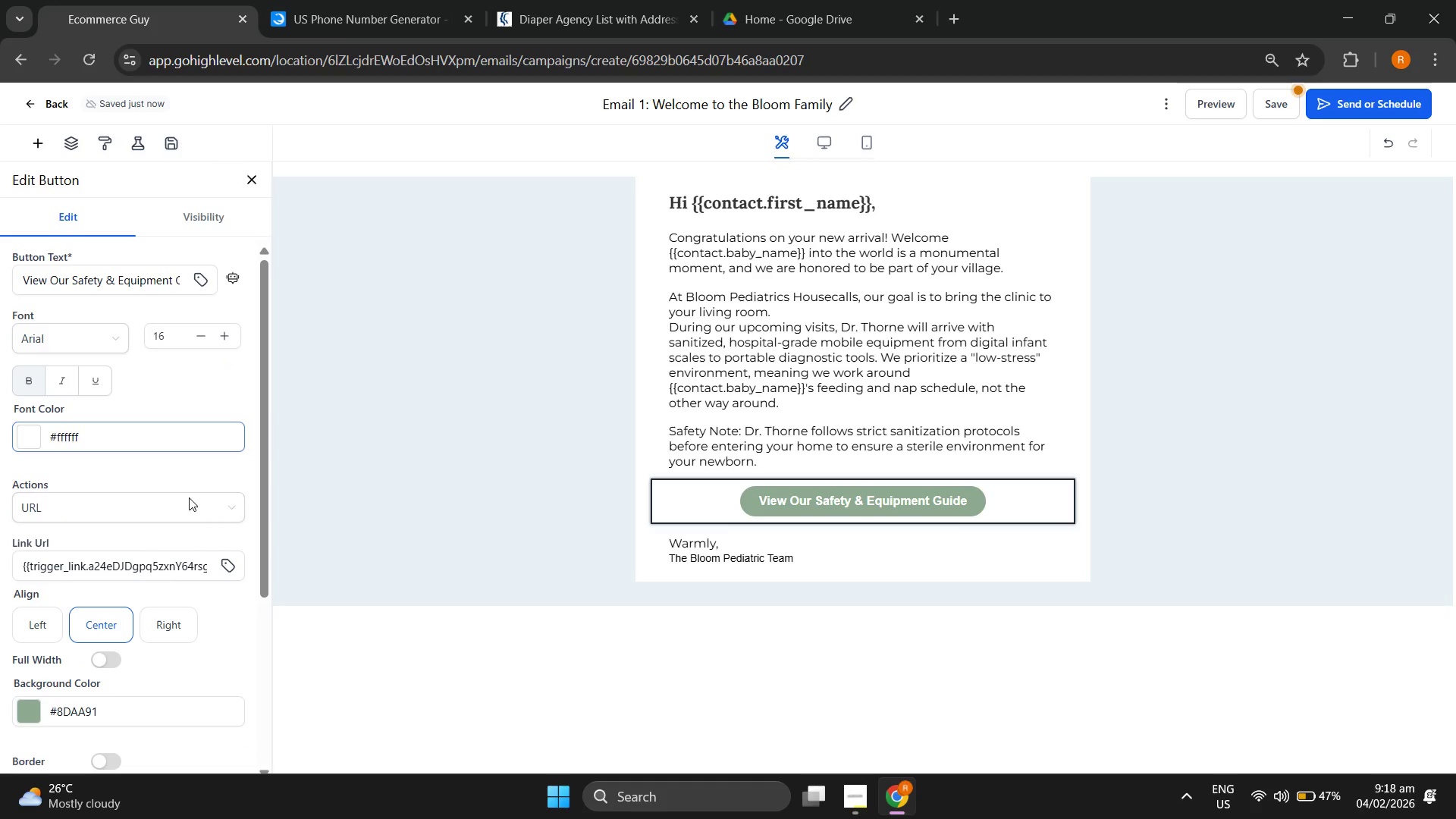 
scroll: coordinate [168, 489], scroll_direction: down, amount: 3.0
 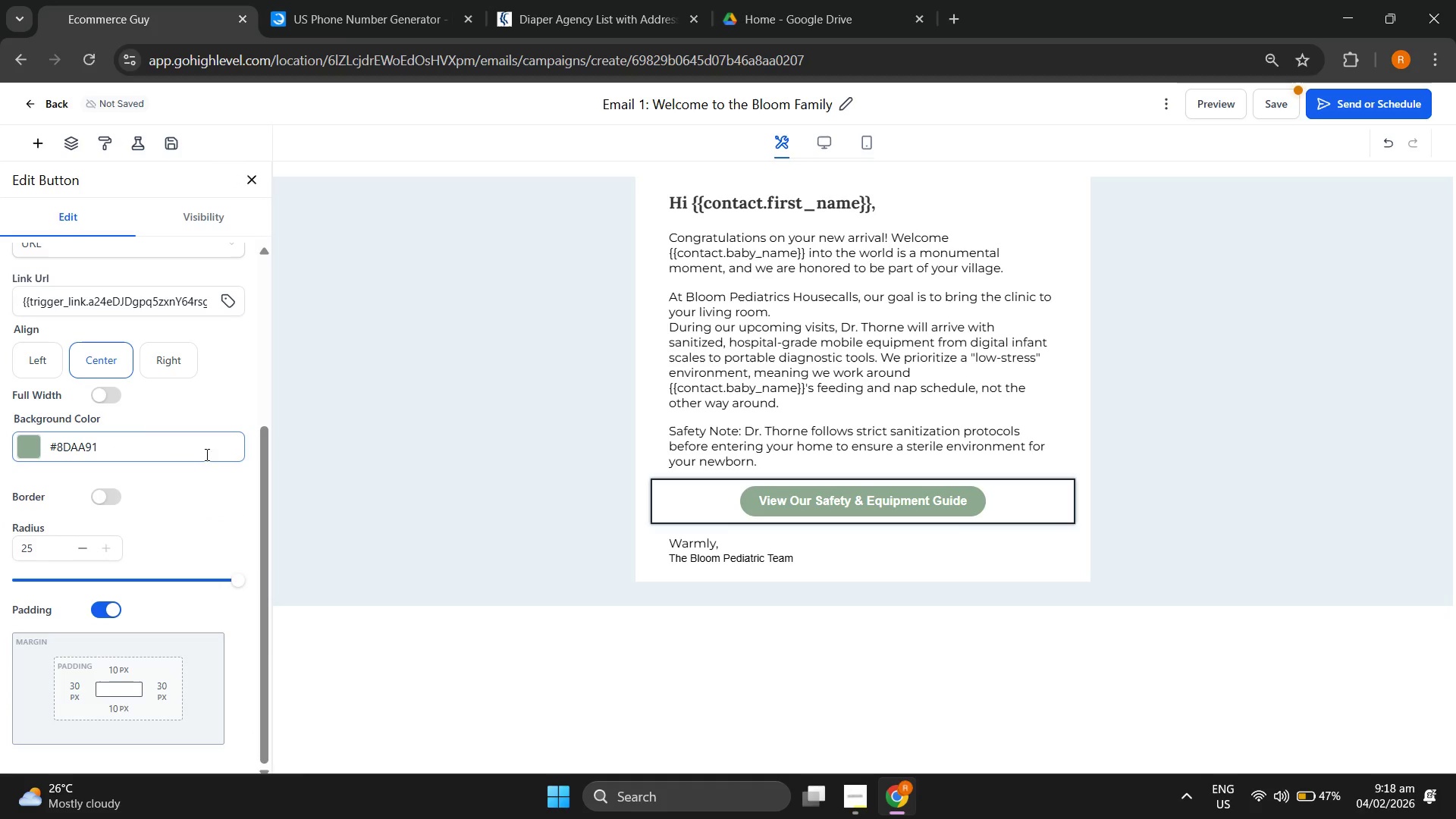 
scroll: coordinate [203, 535], scroll_direction: up, amount: 4.0
 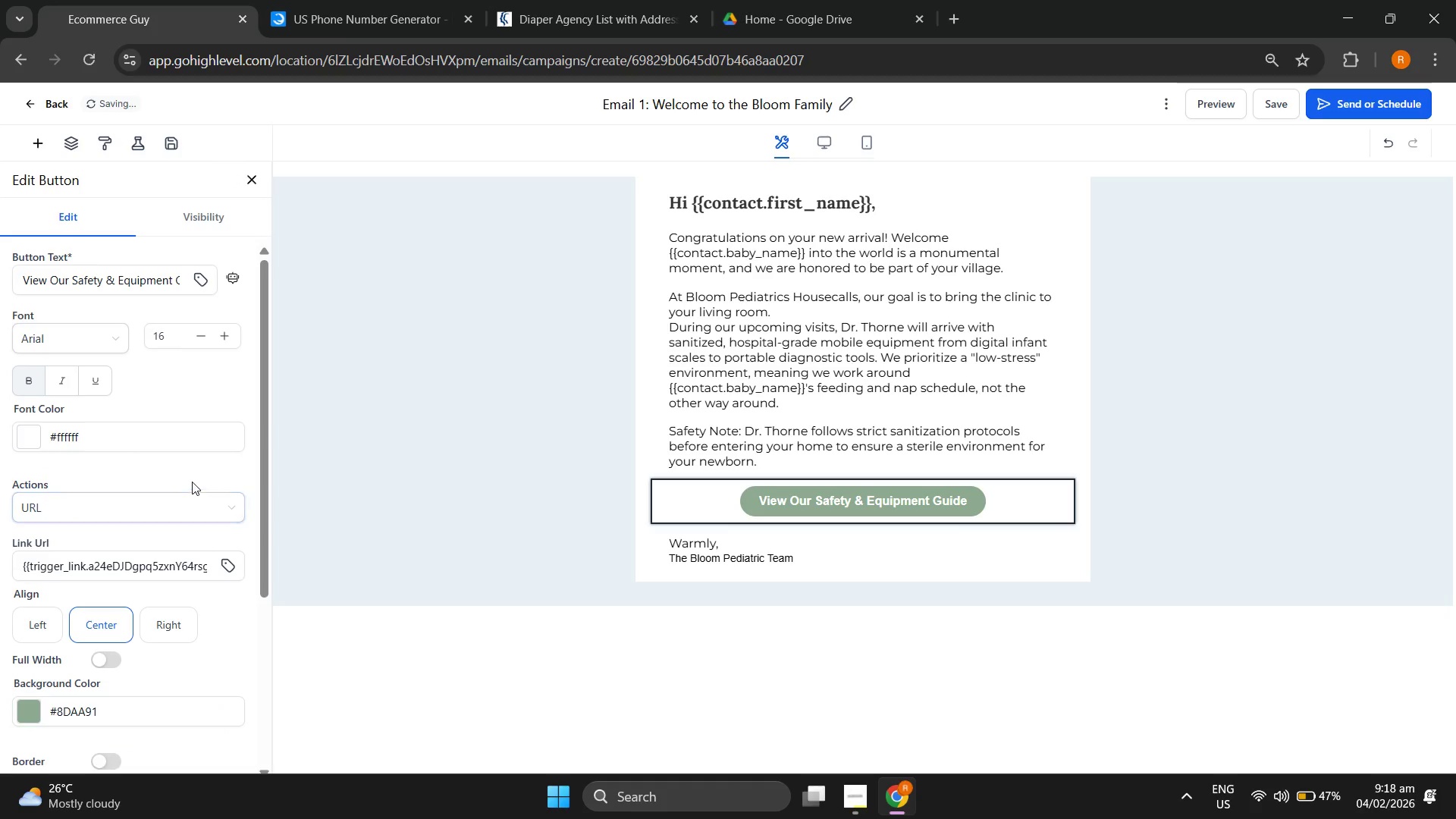 
left_click([191, 475])
 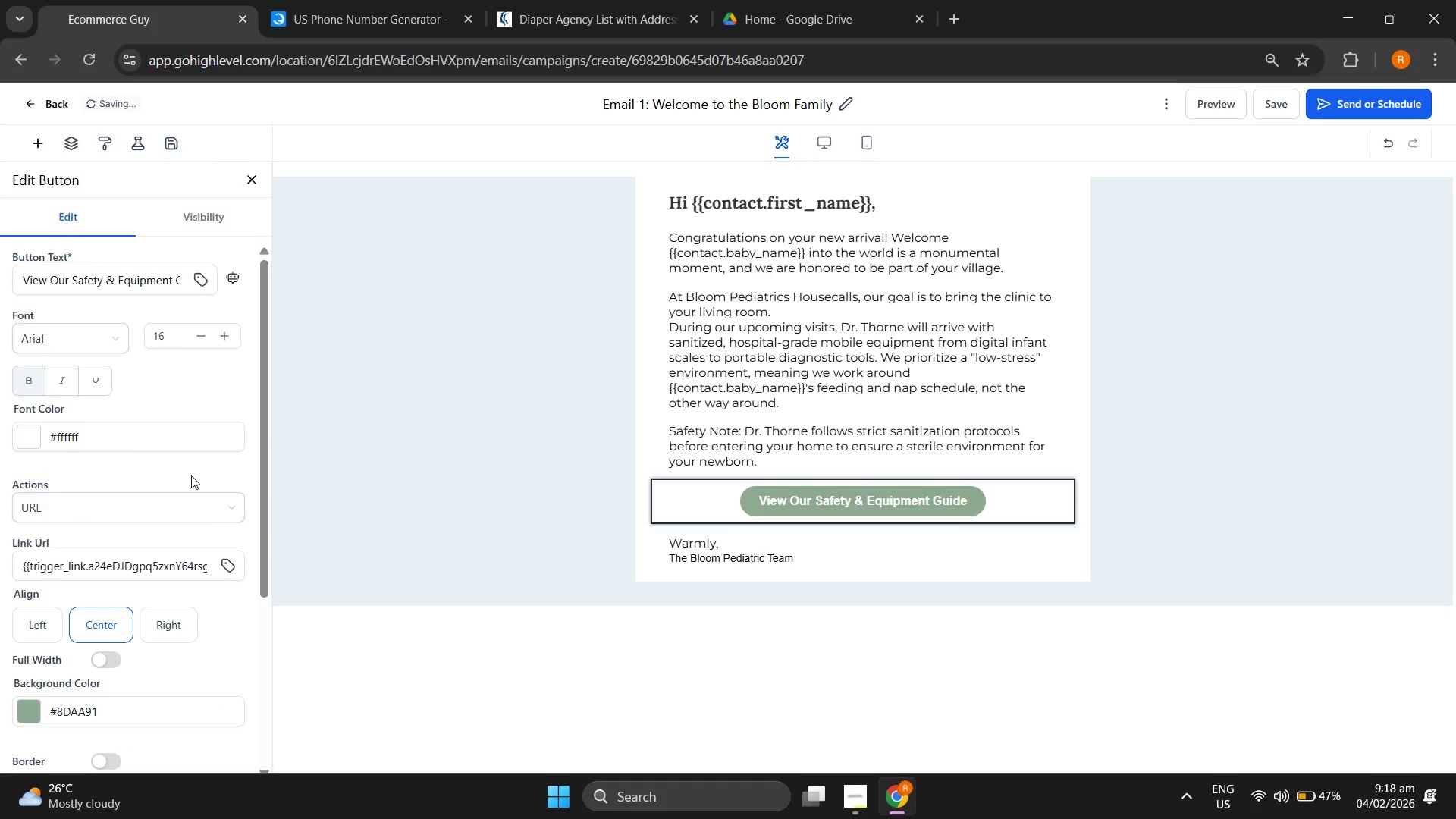 
scroll: coordinate [191, 475], scroll_direction: up, amount: 3.0
 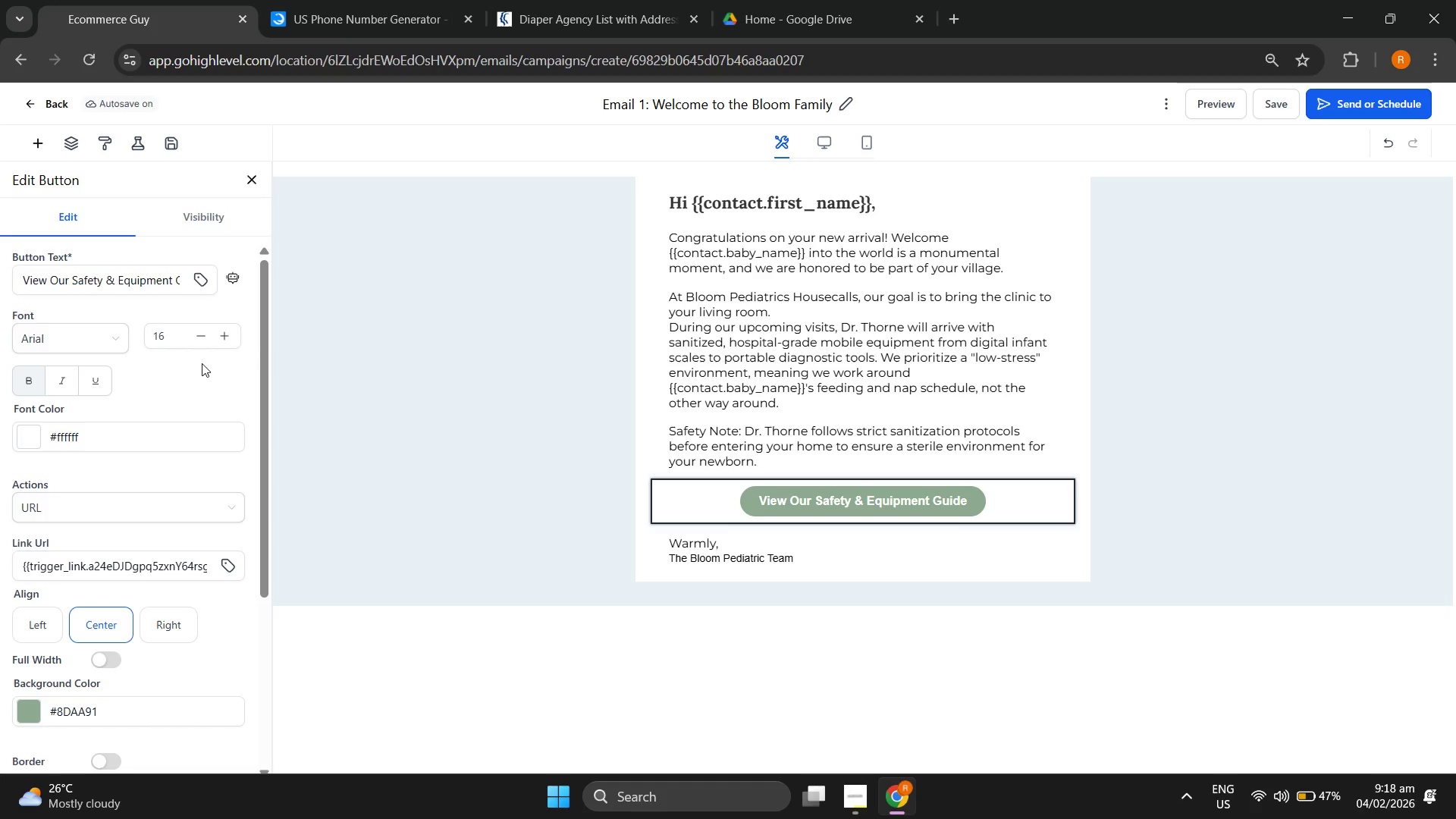 
wait(8.8)
 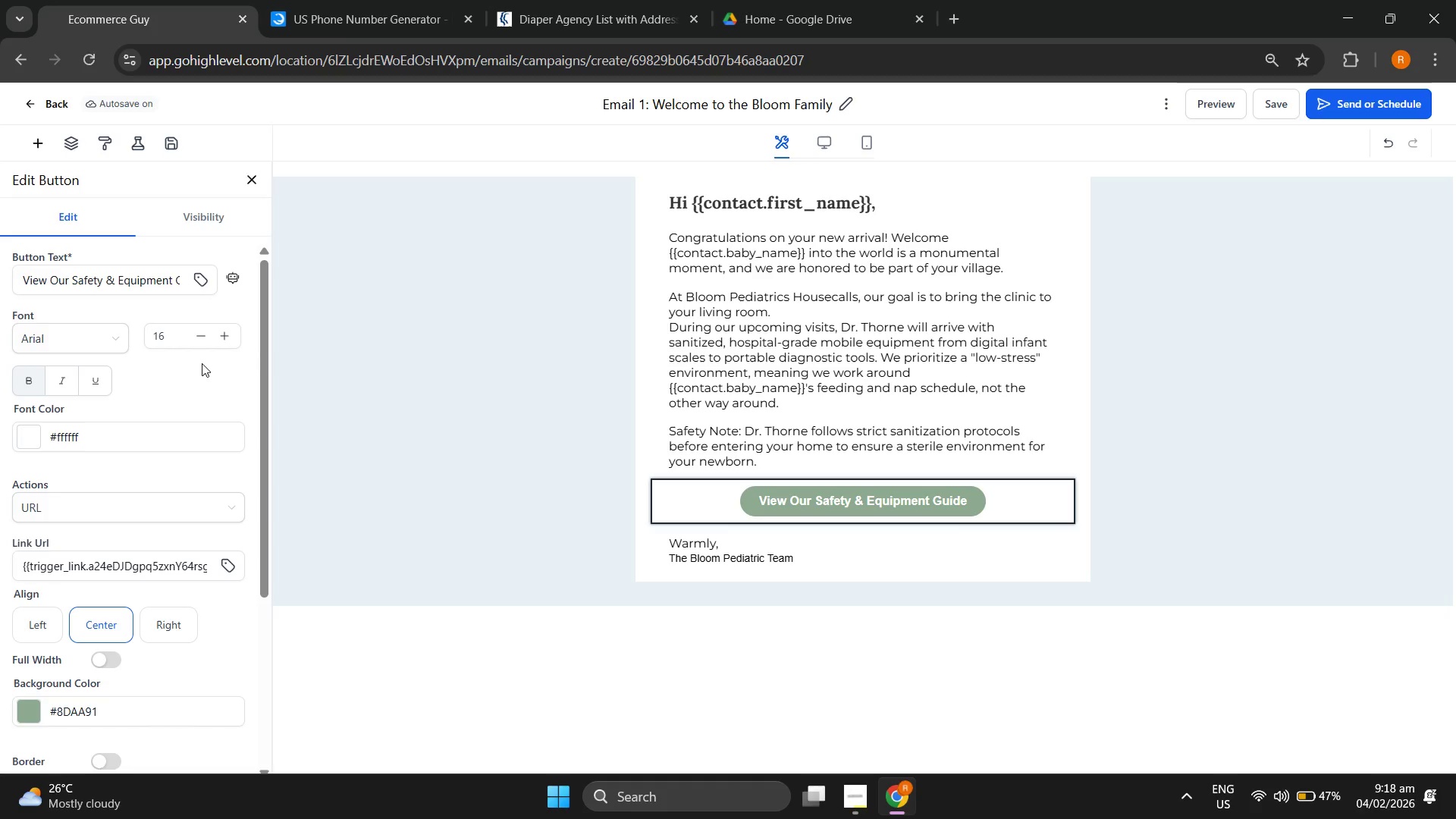 
left_click([254, 184])
 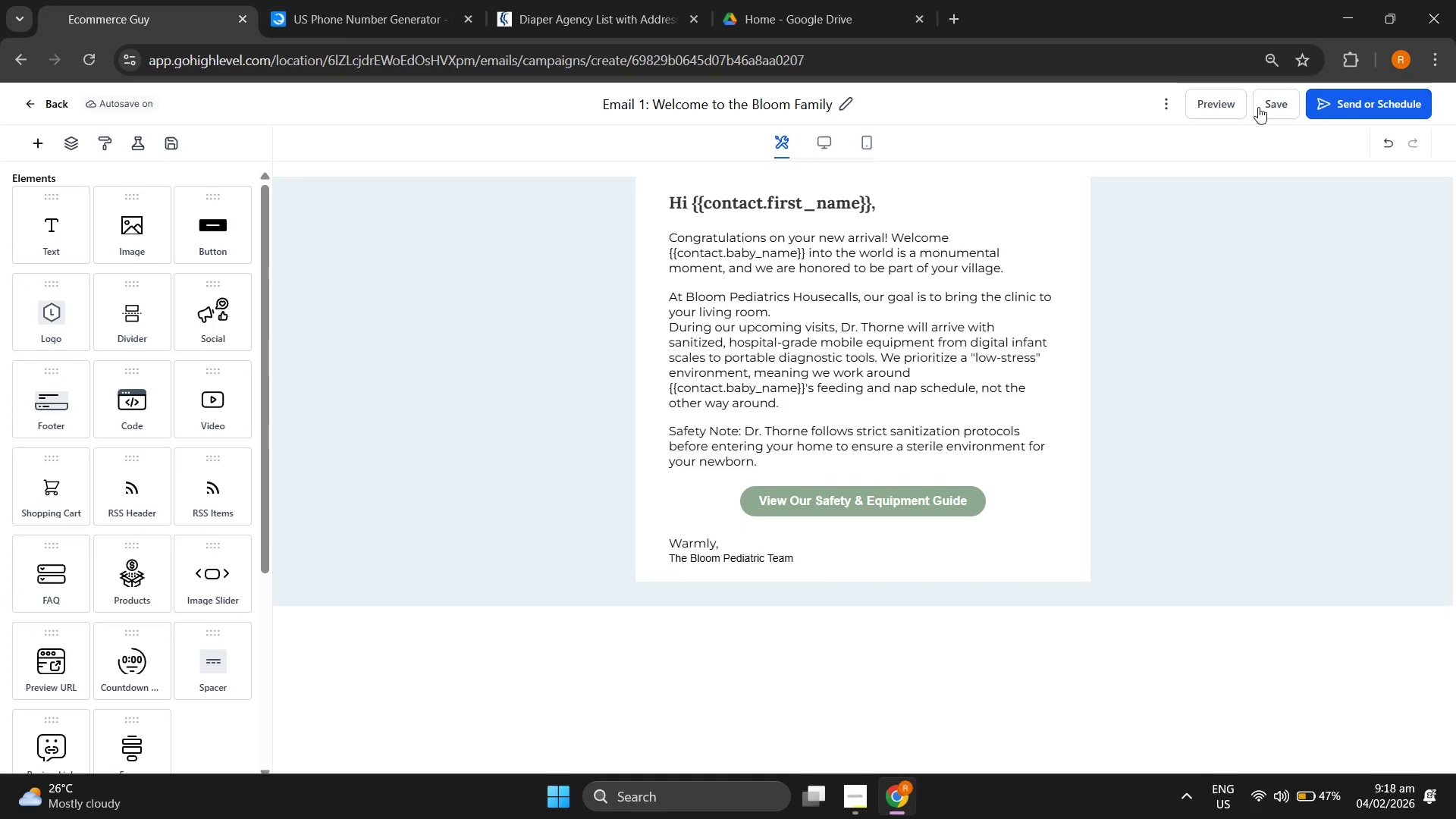 
left_click([1266, 103])